 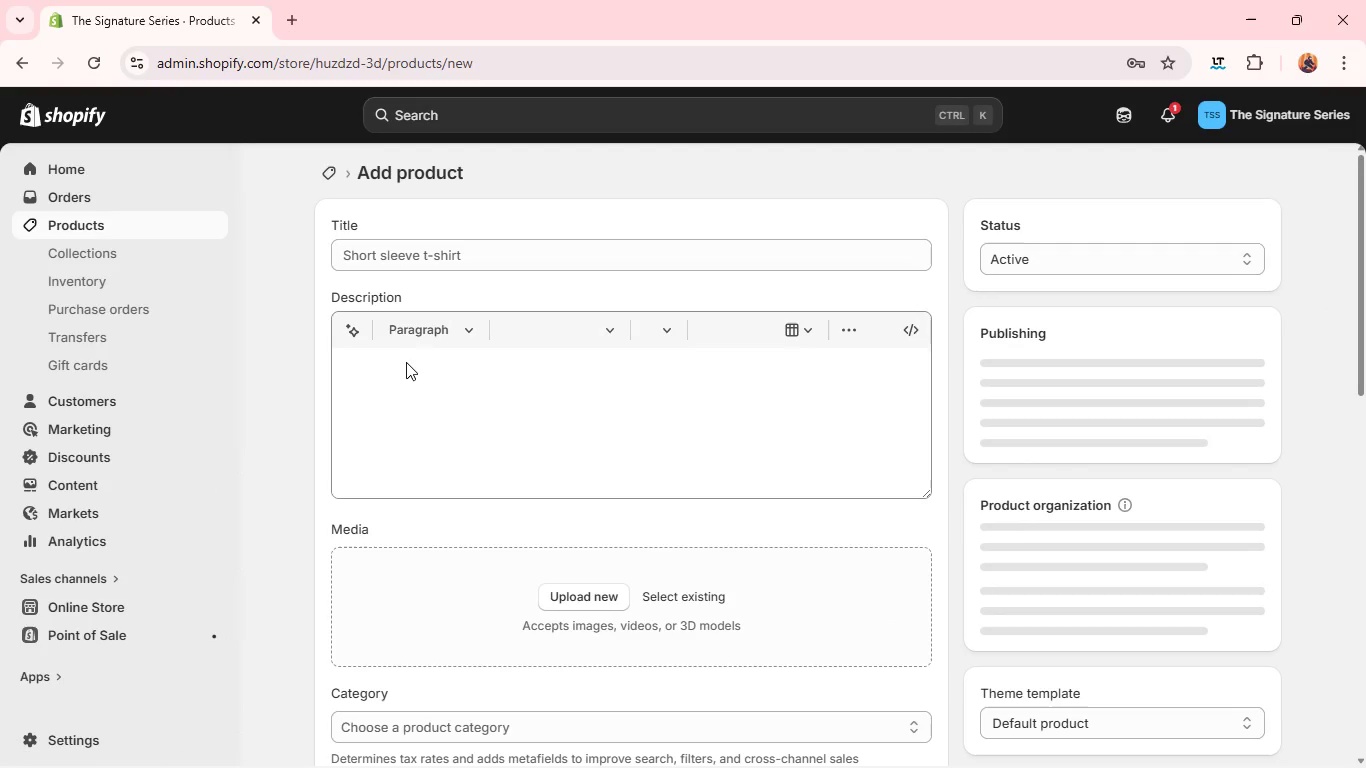 
left_click([405, 253])
 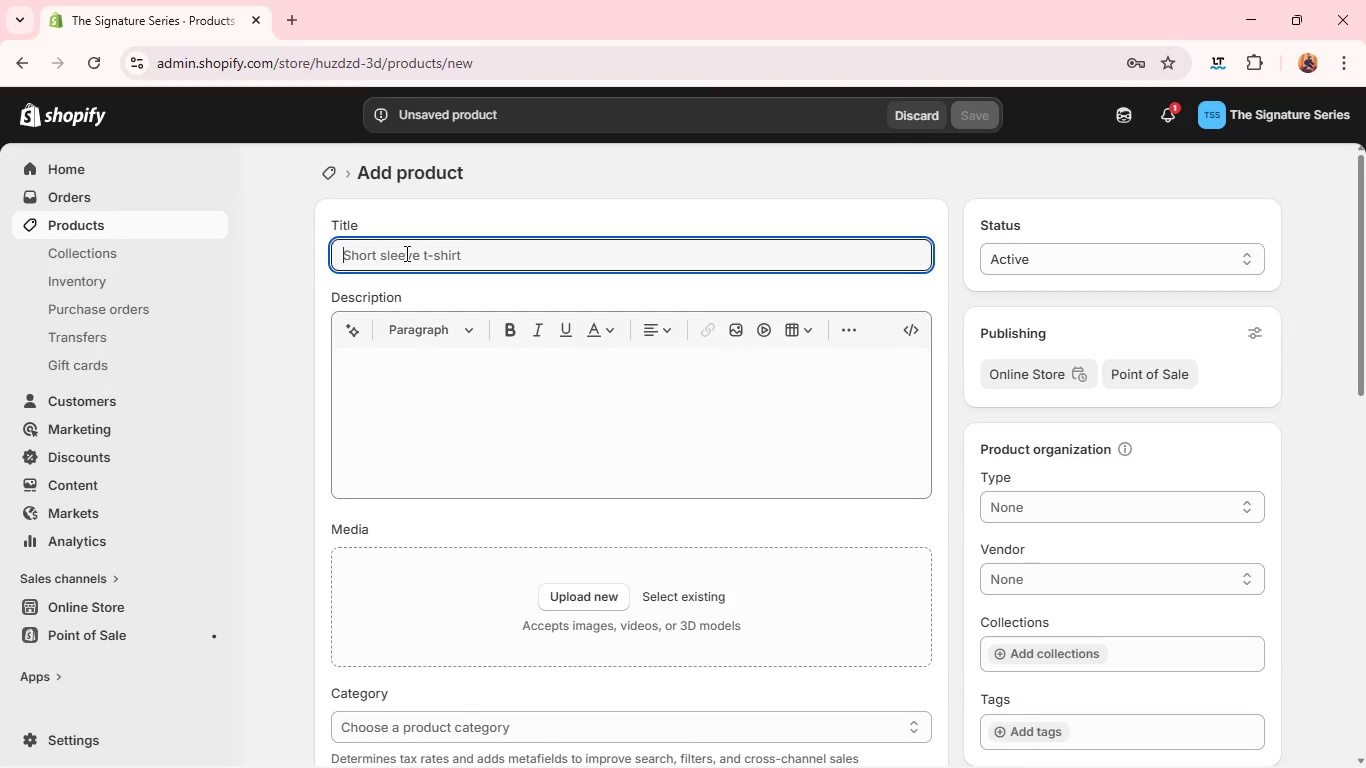 
type(The Monaco Luxury Listing Presentation Deck )
 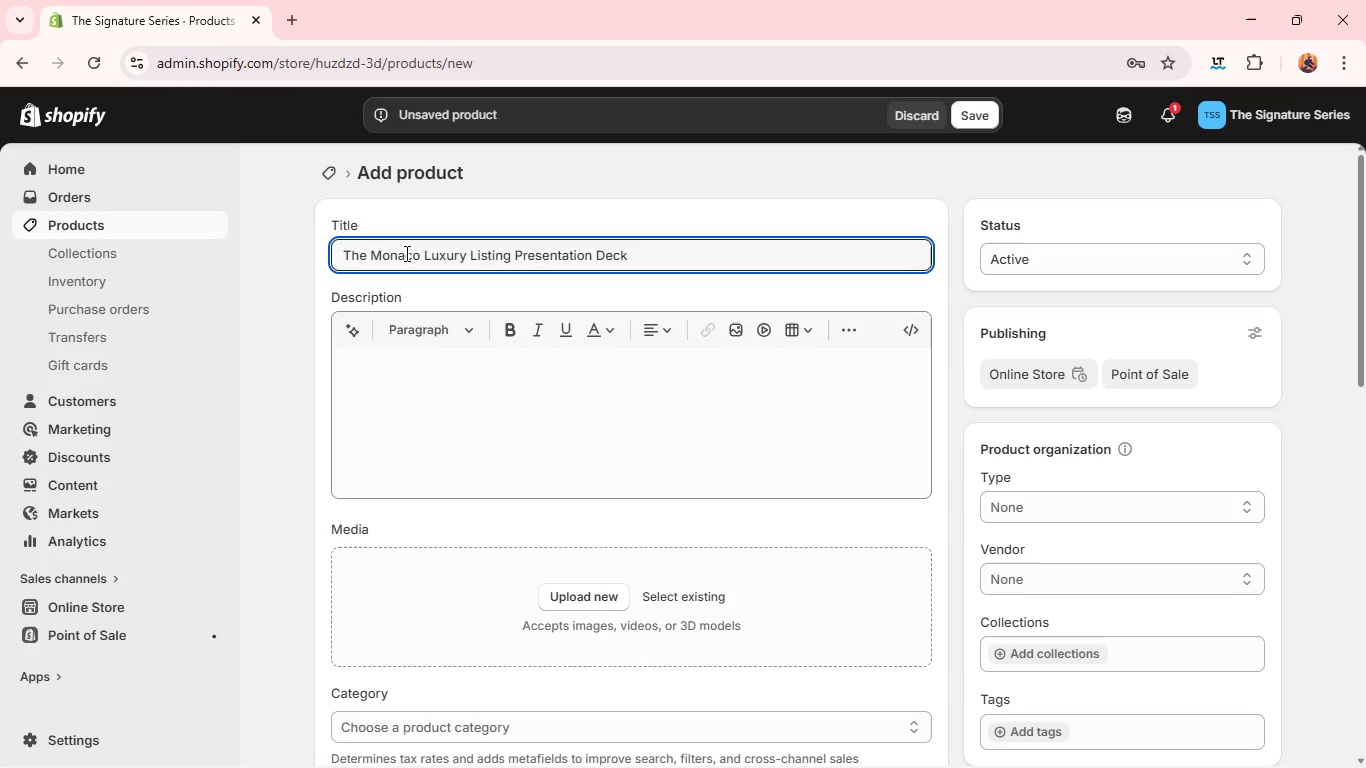 
key(Control+A)
 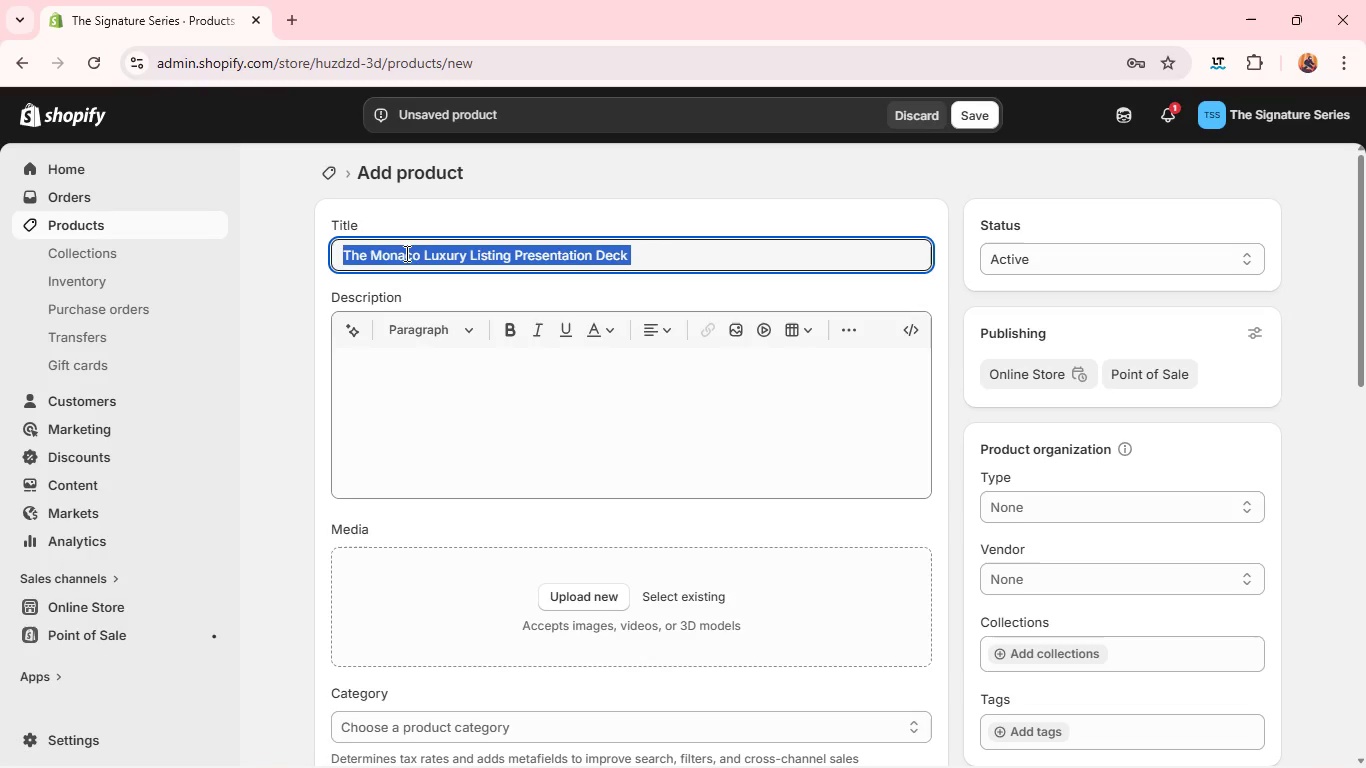 
key(Control+C)
 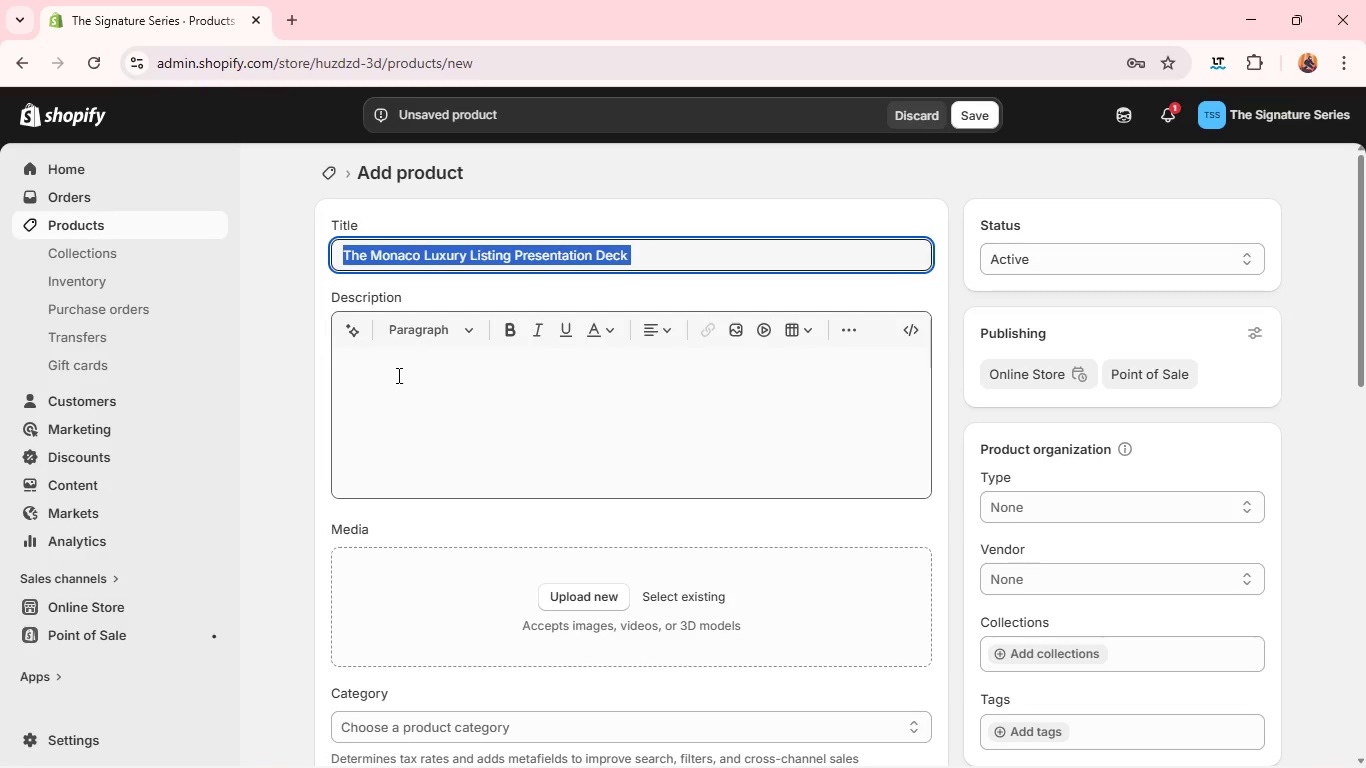 
left_click([397, 375])
 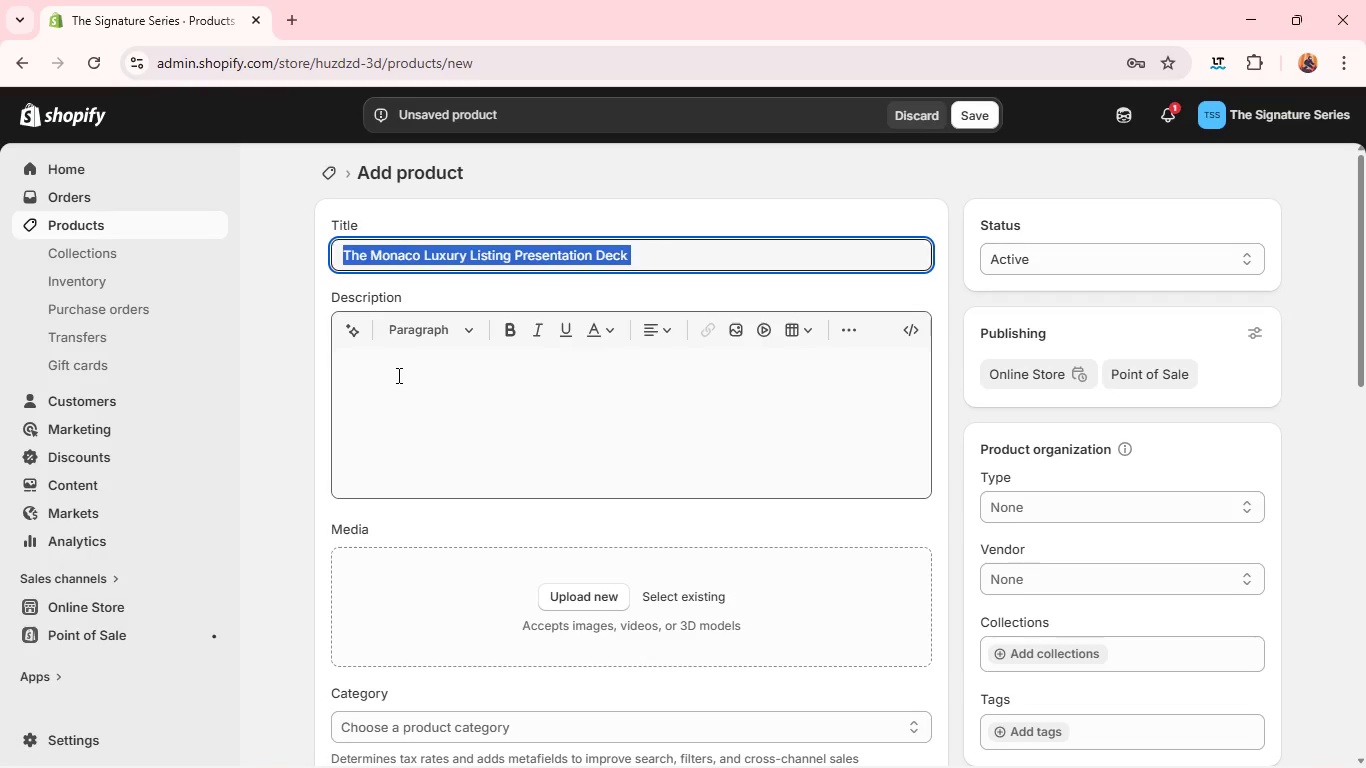 
key(Control+V)
 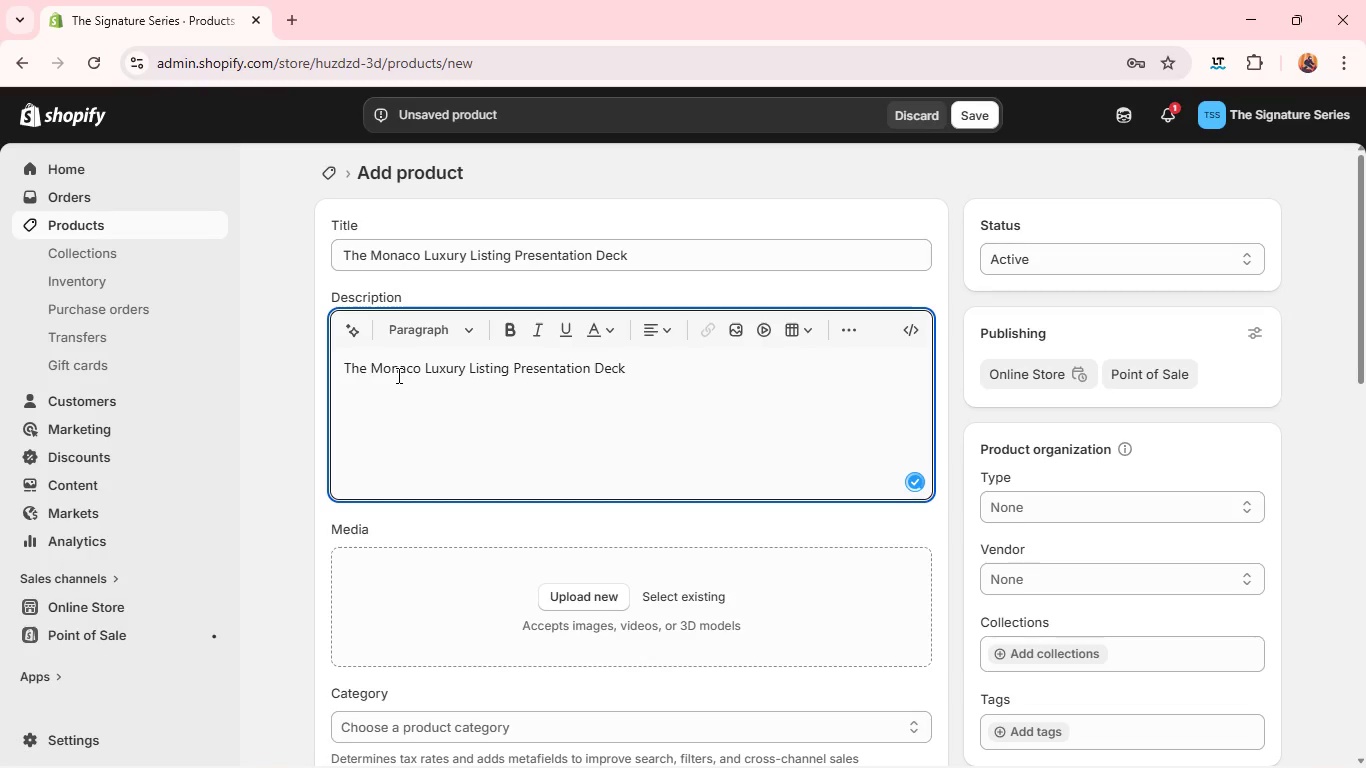 
double_click([397, 375])
 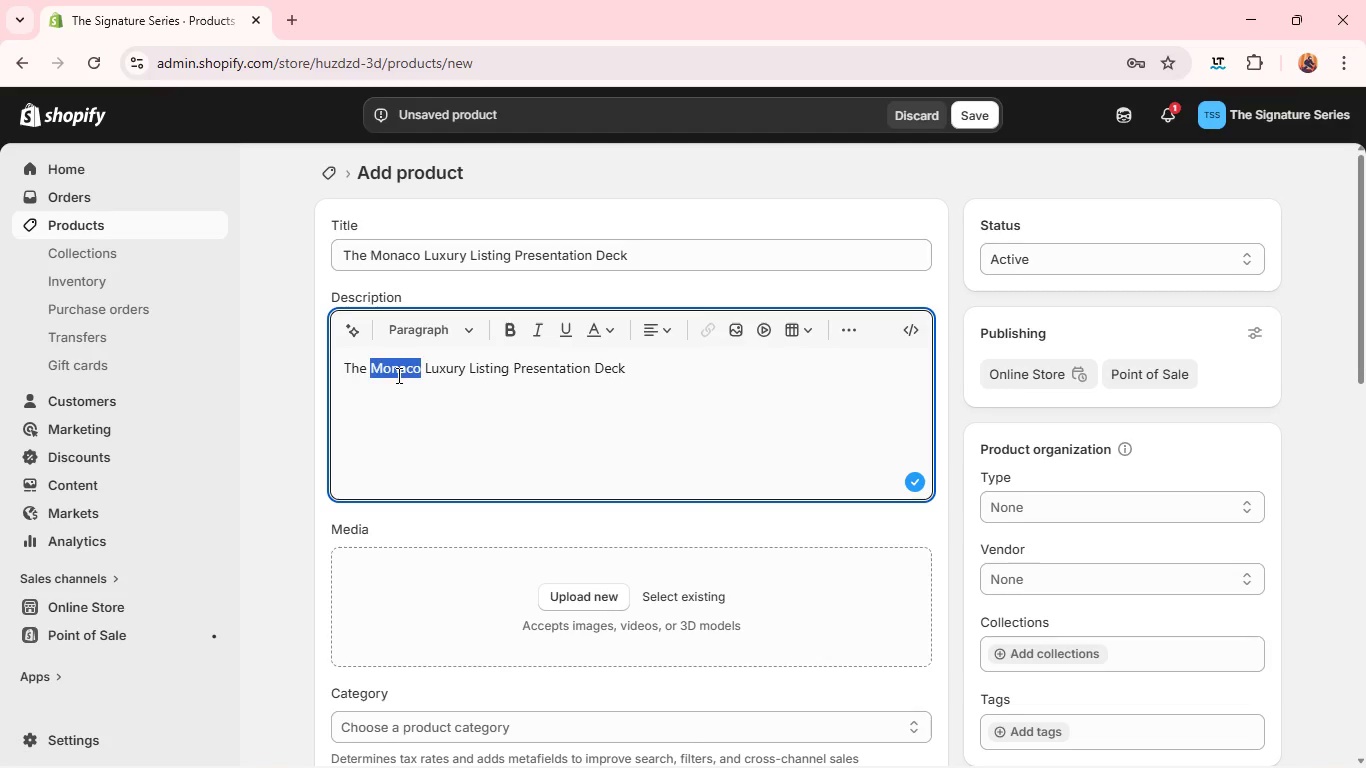 
triple_click([397, 375])
 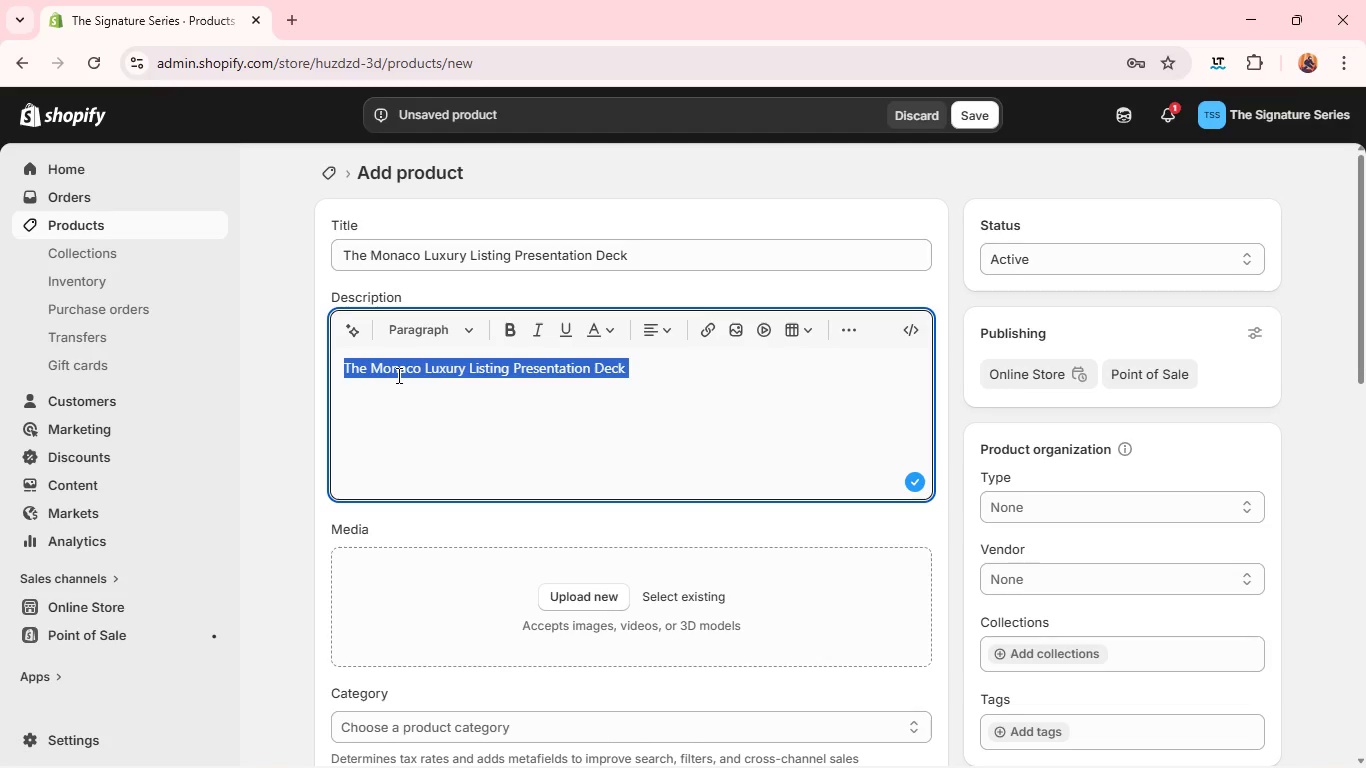 
triple_click([397, 375])
 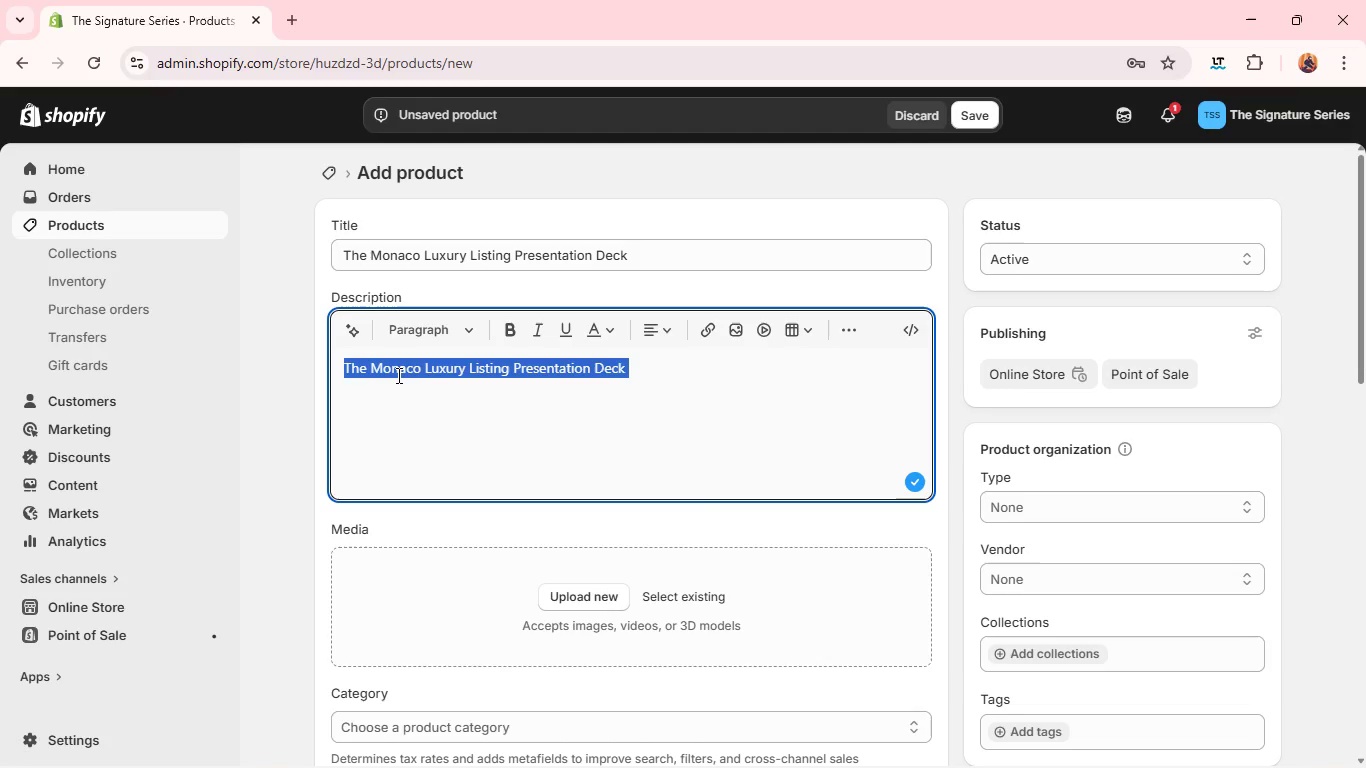 
type(A refined )
key(Backspace)
type(, high )
key(Backspace)
type(-imapct lisitng )
key(Backspace)
key(Backspace)
key(Backspace)
key(Backspace)
key(Backspace)
type(ting presentate)
key(Backspace)
type(ion)
 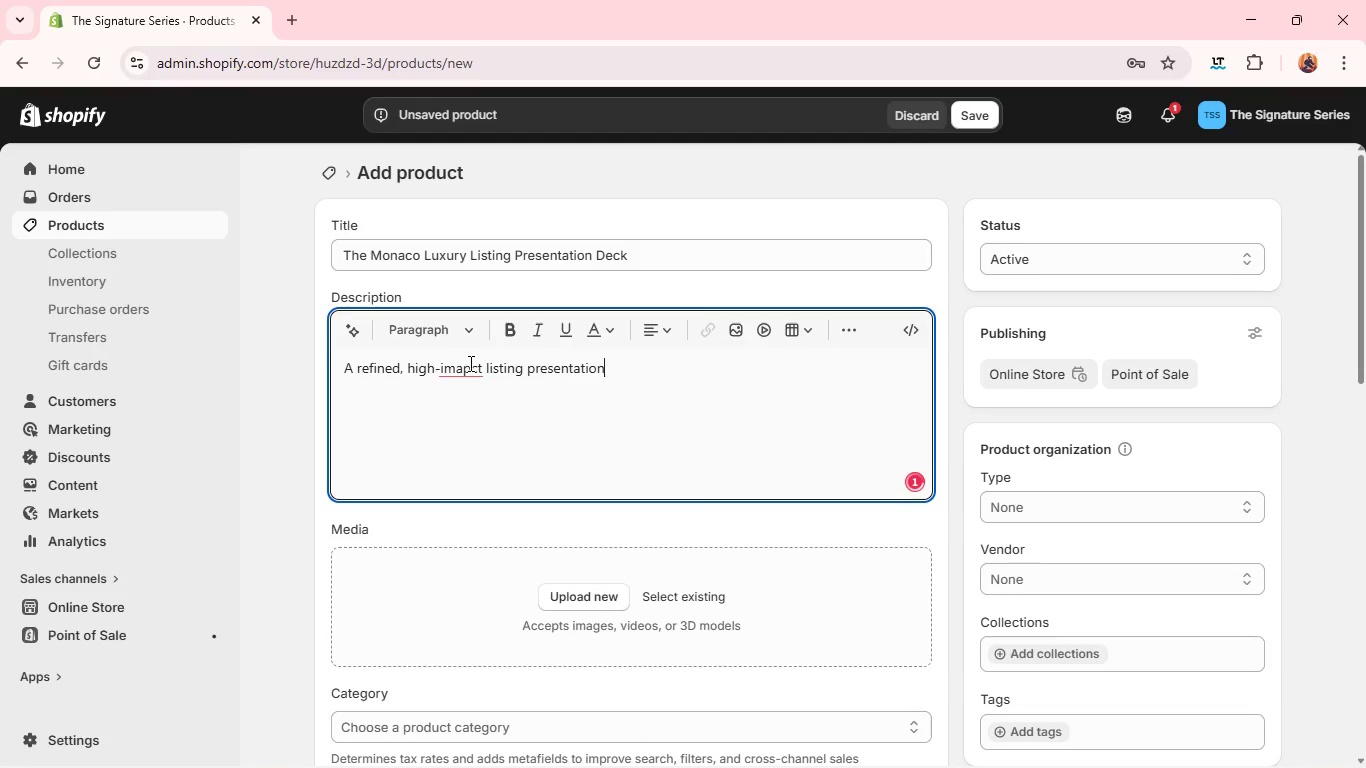 
left_click([471, 365])
 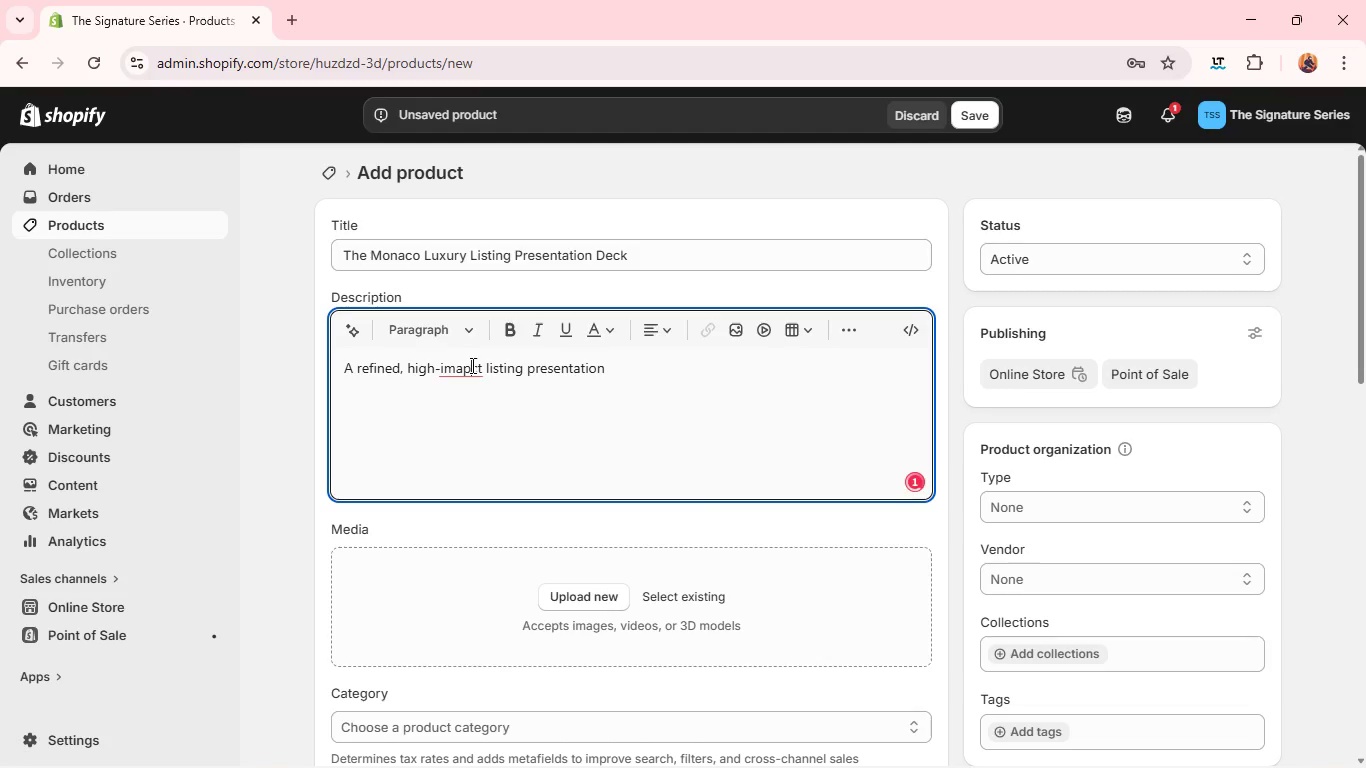 
key(Backspace)
key(Backspace)
type(pa)
 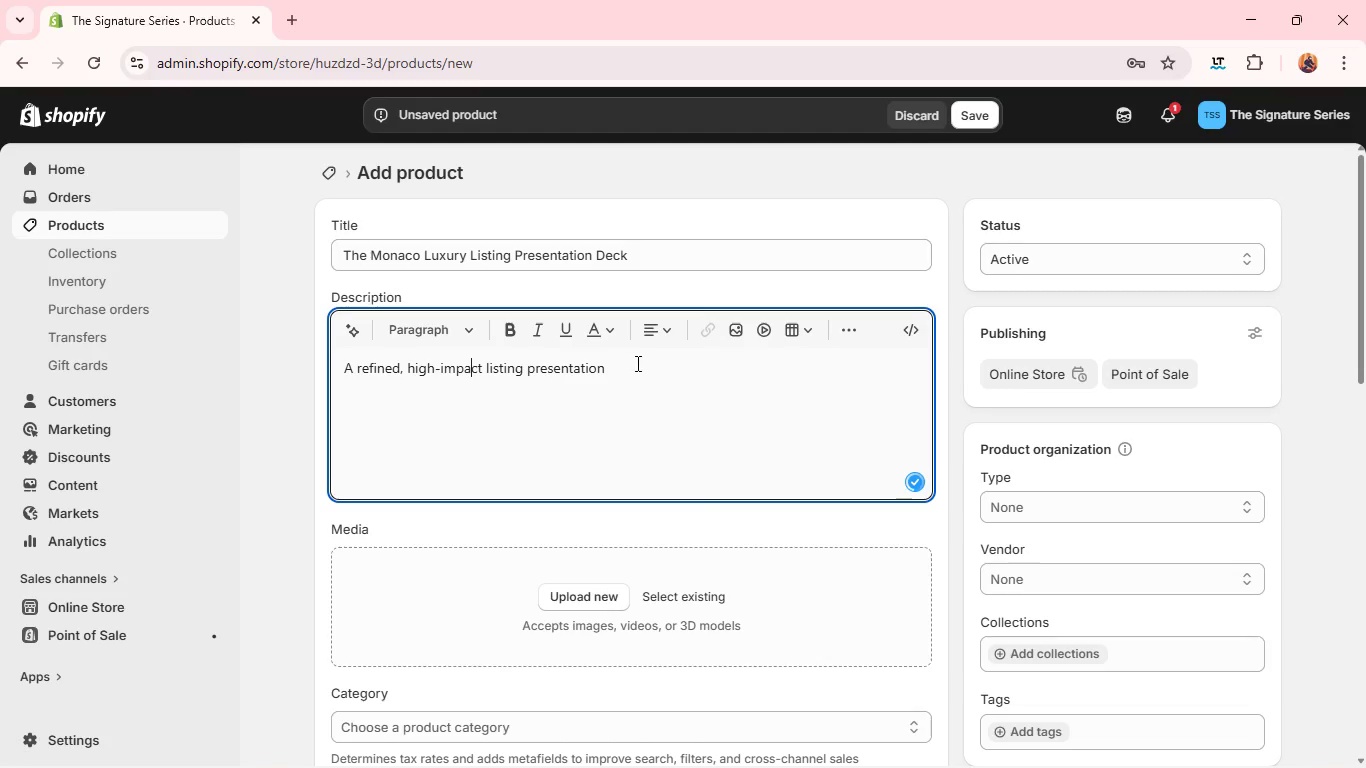 
left_click([633, 369])
 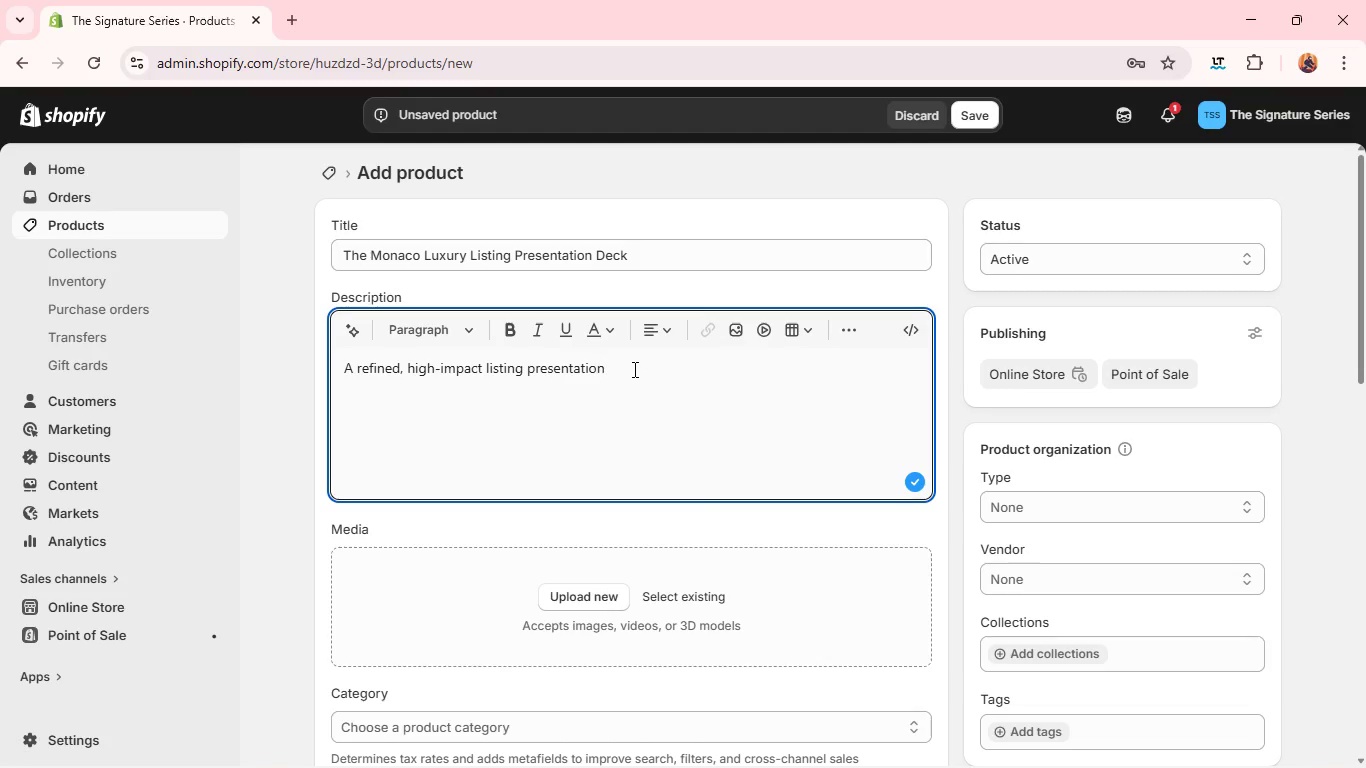 
type( deck designed for elite real estate professionals. This template elevate professionals)
key(Backspace)
key(Backspace)
key(Backspace)
key(Backspace)
key(Backspace)
key(Backspace)
key(Backspace)
key(Backspace)
key(Backspace)
key(Backspace)
key(Backspace)
key(Backspace)
key(Backspace)
key(Backspace)
type(s properrt)
key(Backspace)
key(Backspace)
type(y)
key(Backspace)
type(ty pitches with a sleek, modern aesthetic that communicc)
key(Backspace)
type(ates trust and exclusivity. Pef)
key(Backspace)
type(rfect for converting high=)
key(Backspace)
type(-value clients in competitive luxury markets. )
 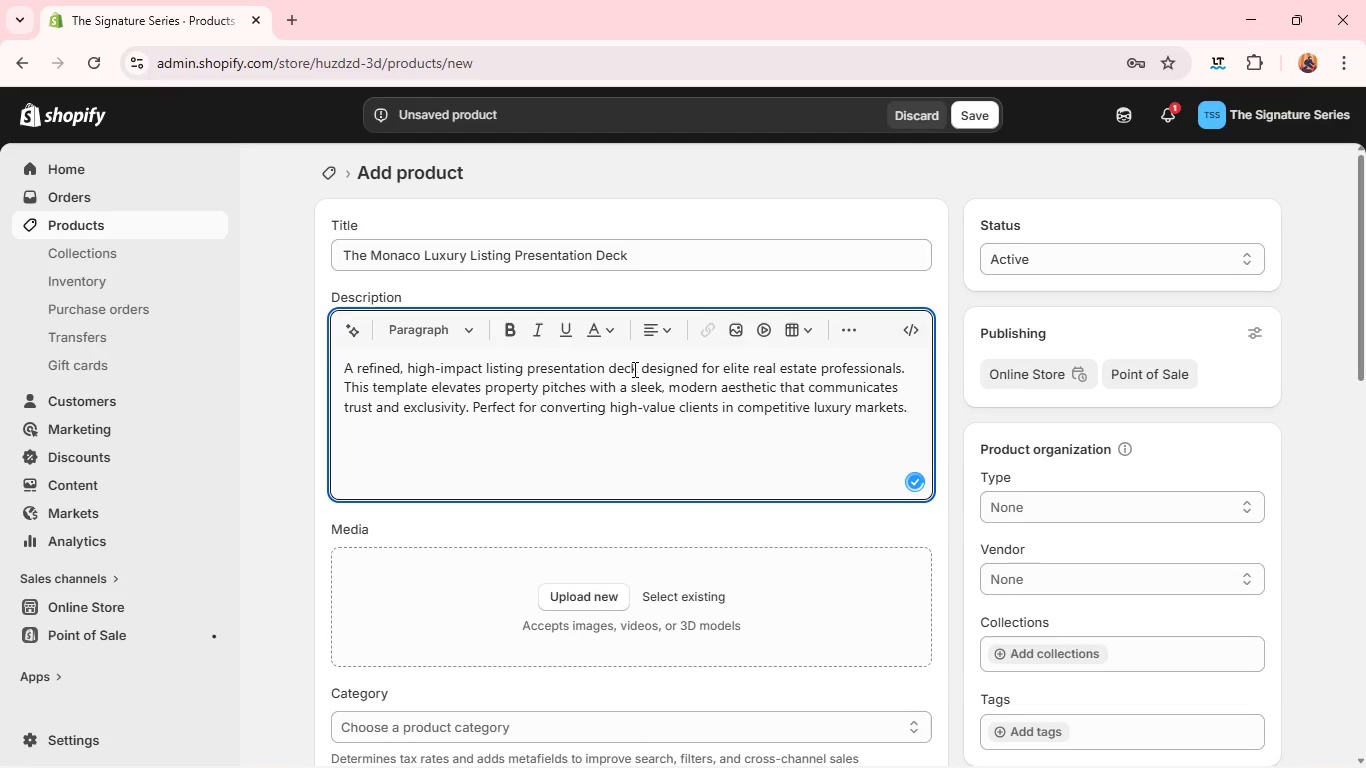 
wait(5.78)
 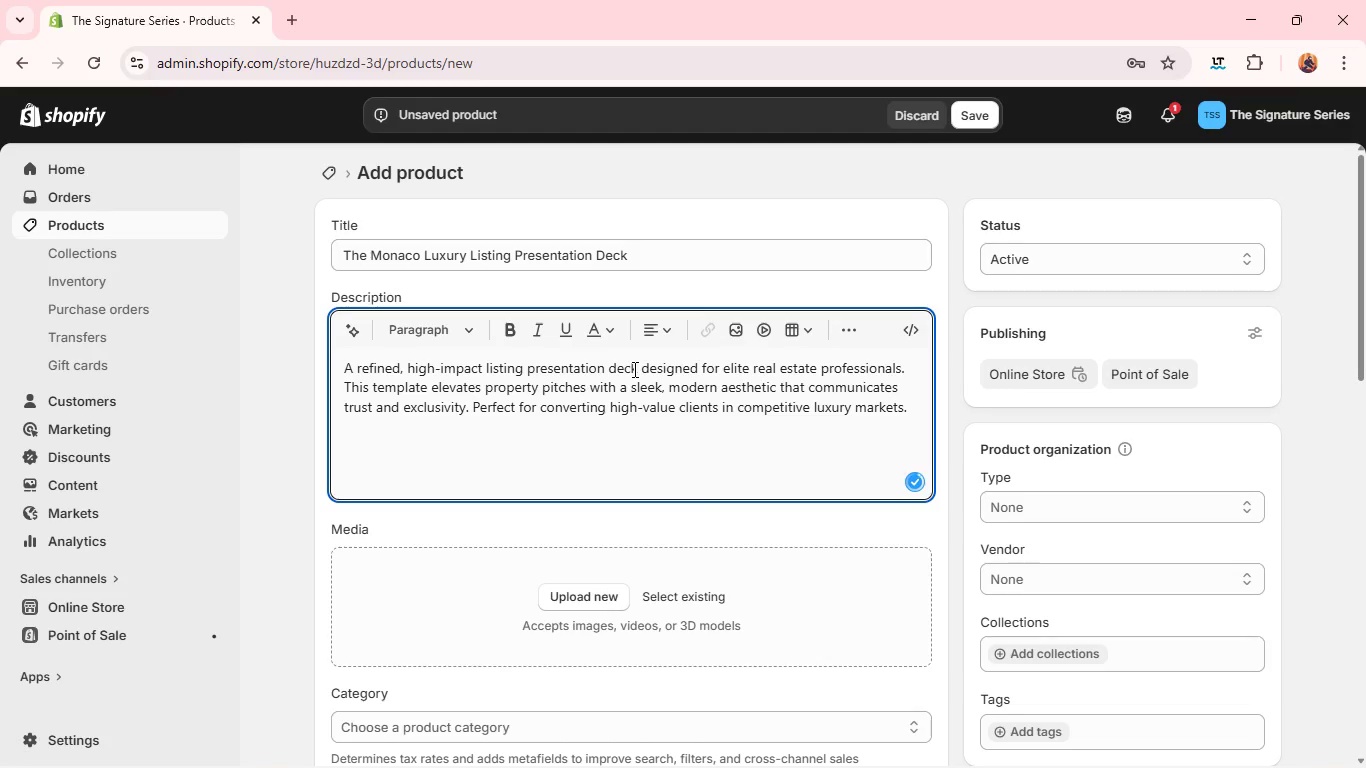 
left_click([602, 516])
 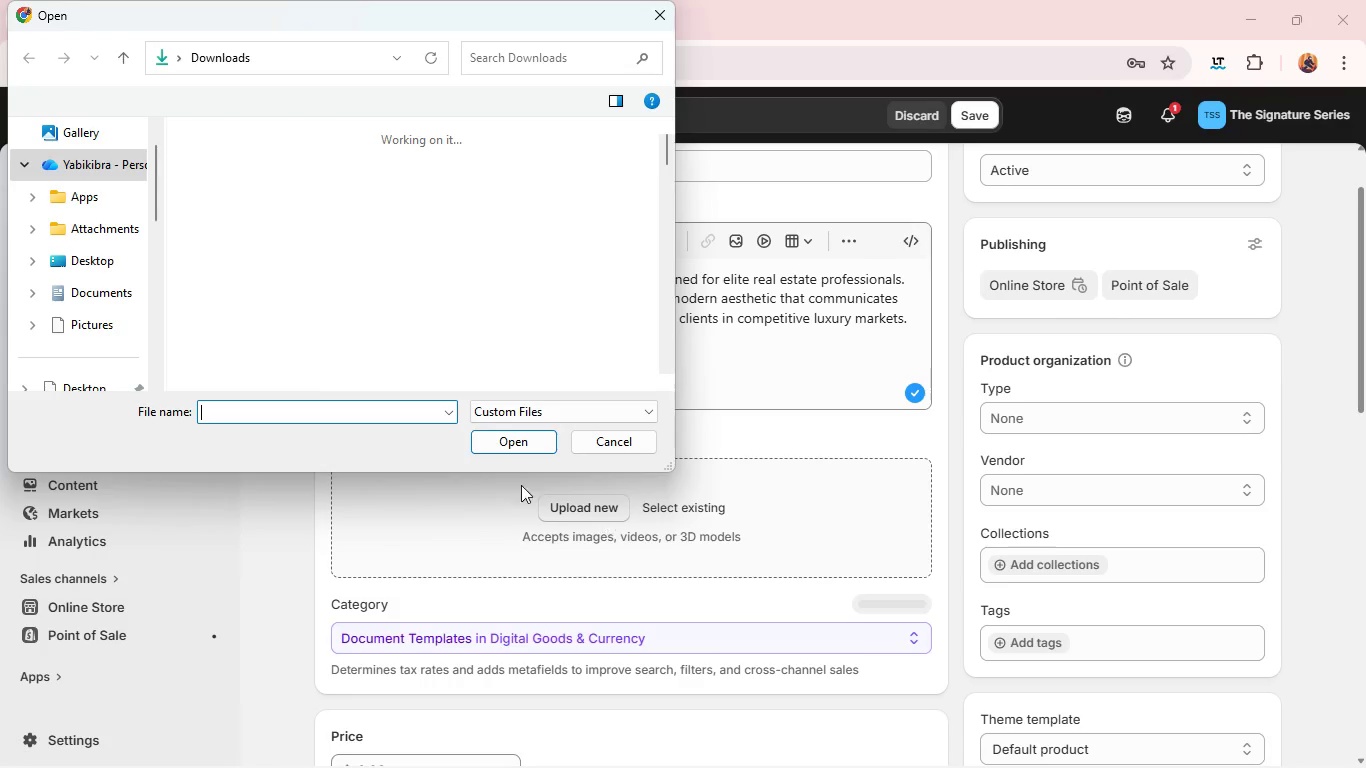 
scroll: coordinate [425, 230], scroll_direction: down, amount: 4.0
 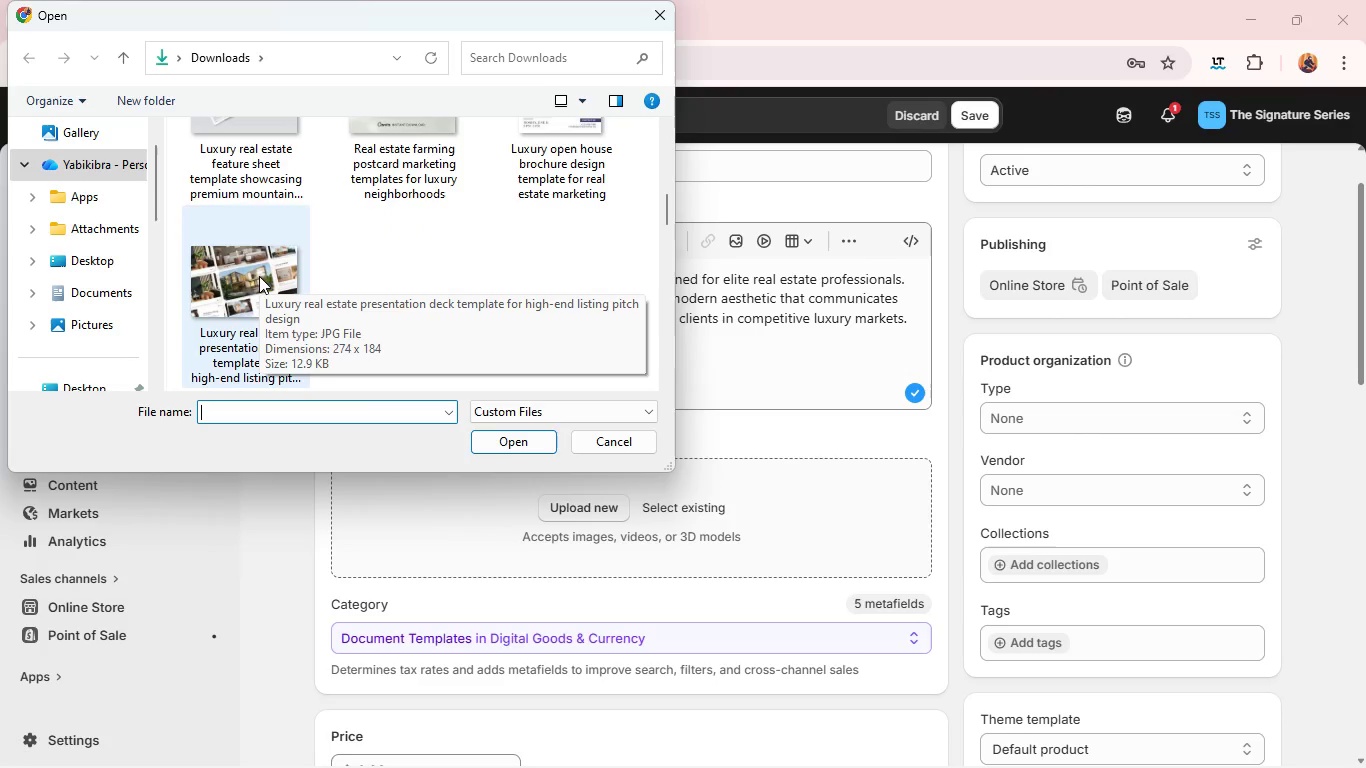 
wait(9.71)
 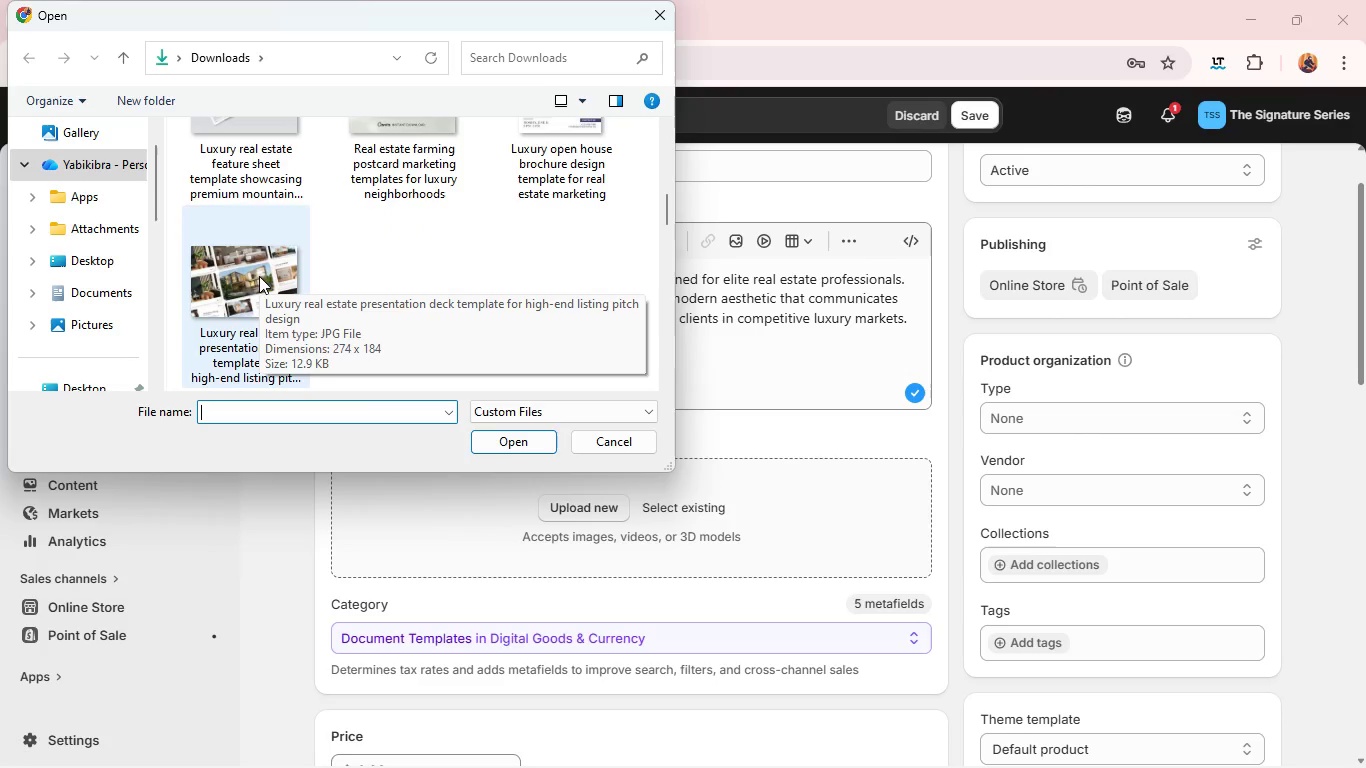 
left_click([246, 279])
 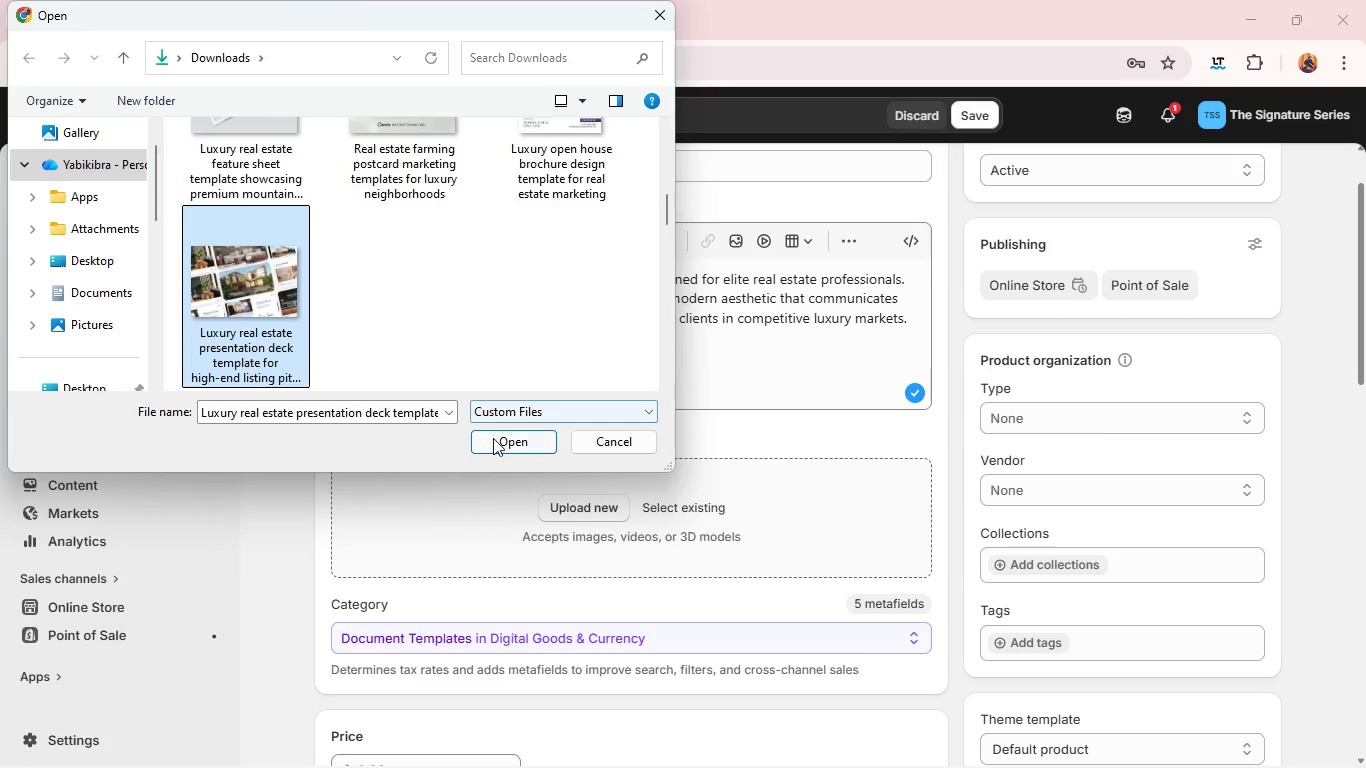 
left_click([495, 440])
 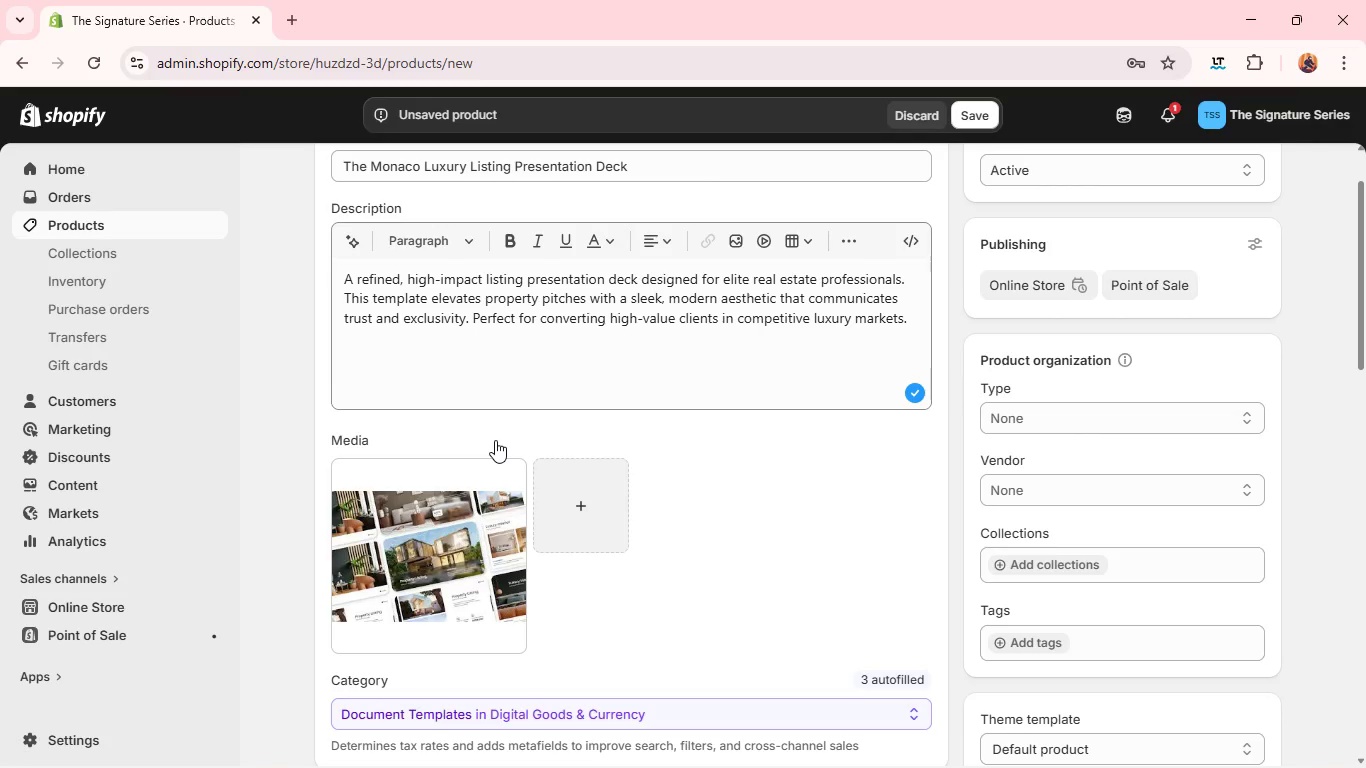 
wait(24.72)
 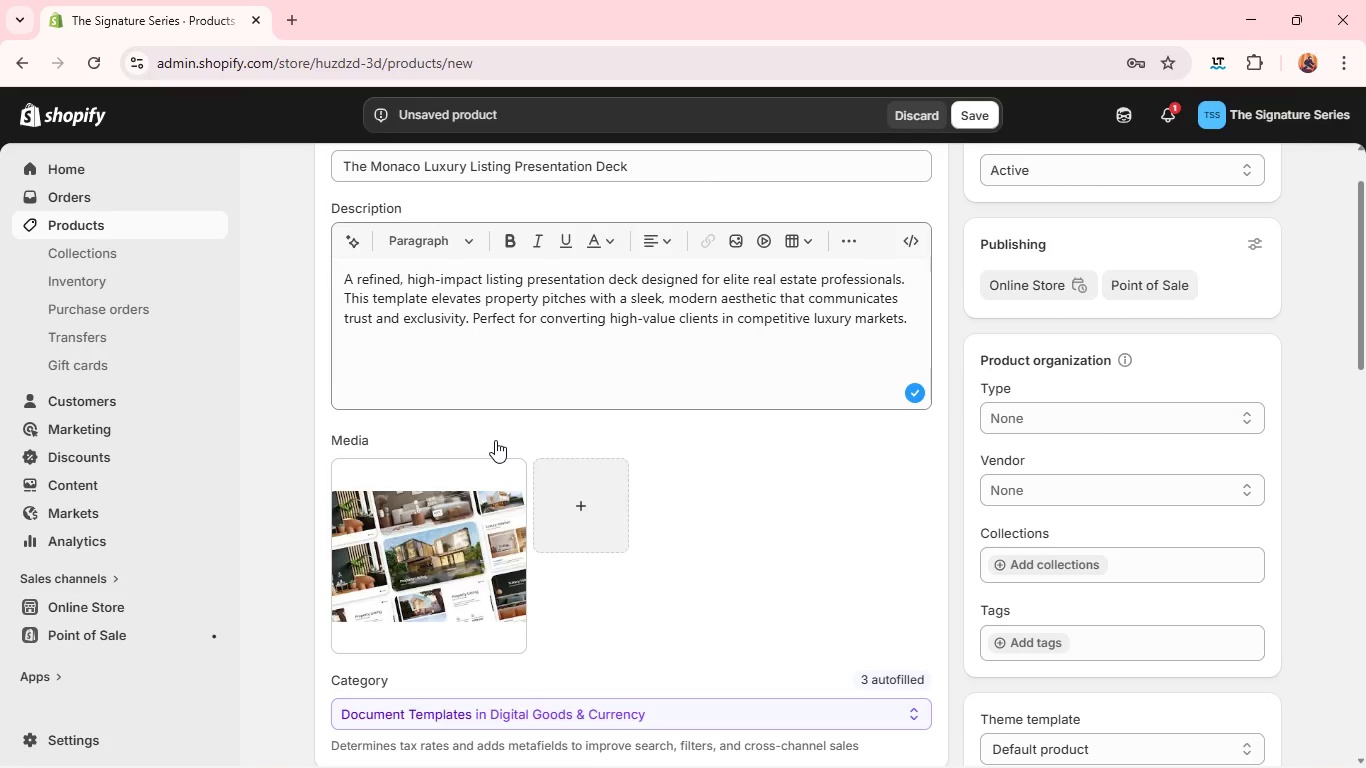 
left_click([484, 547])
 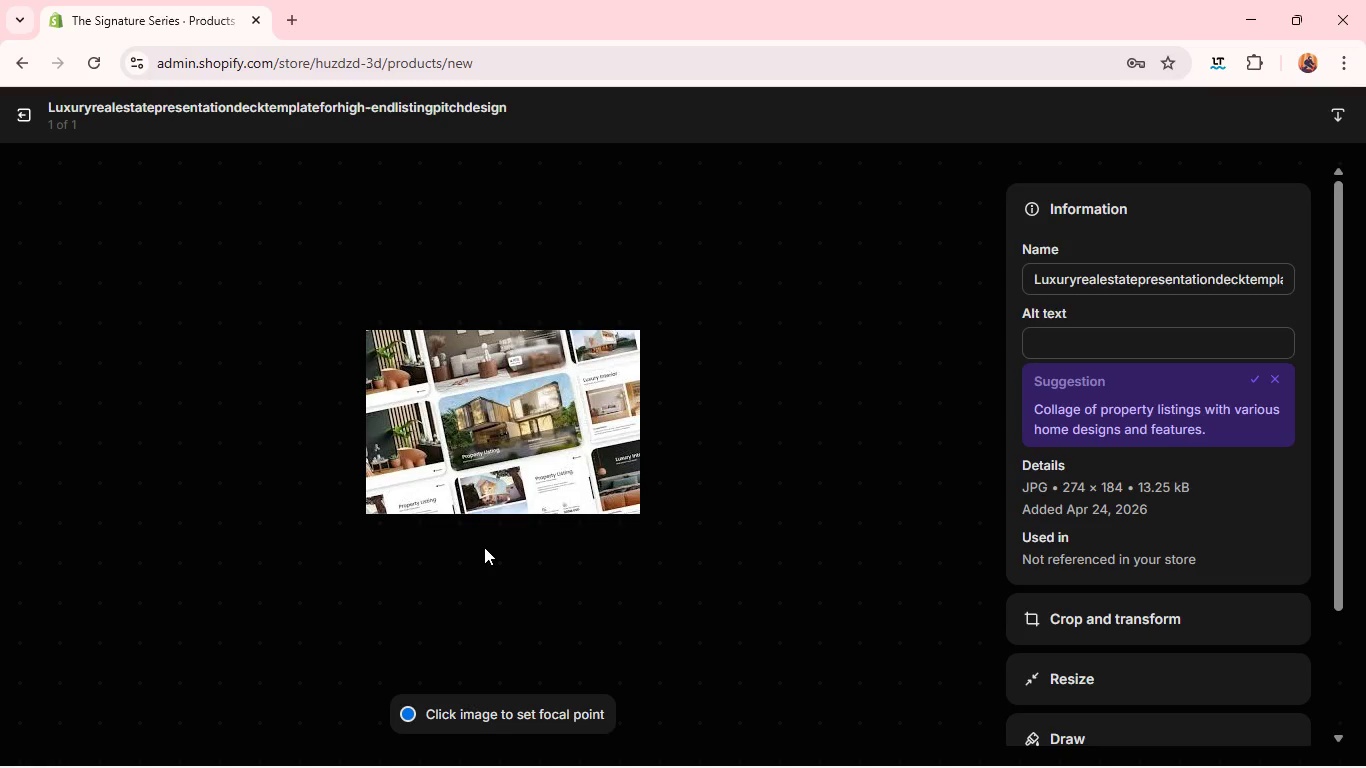 
wait(38.59)
 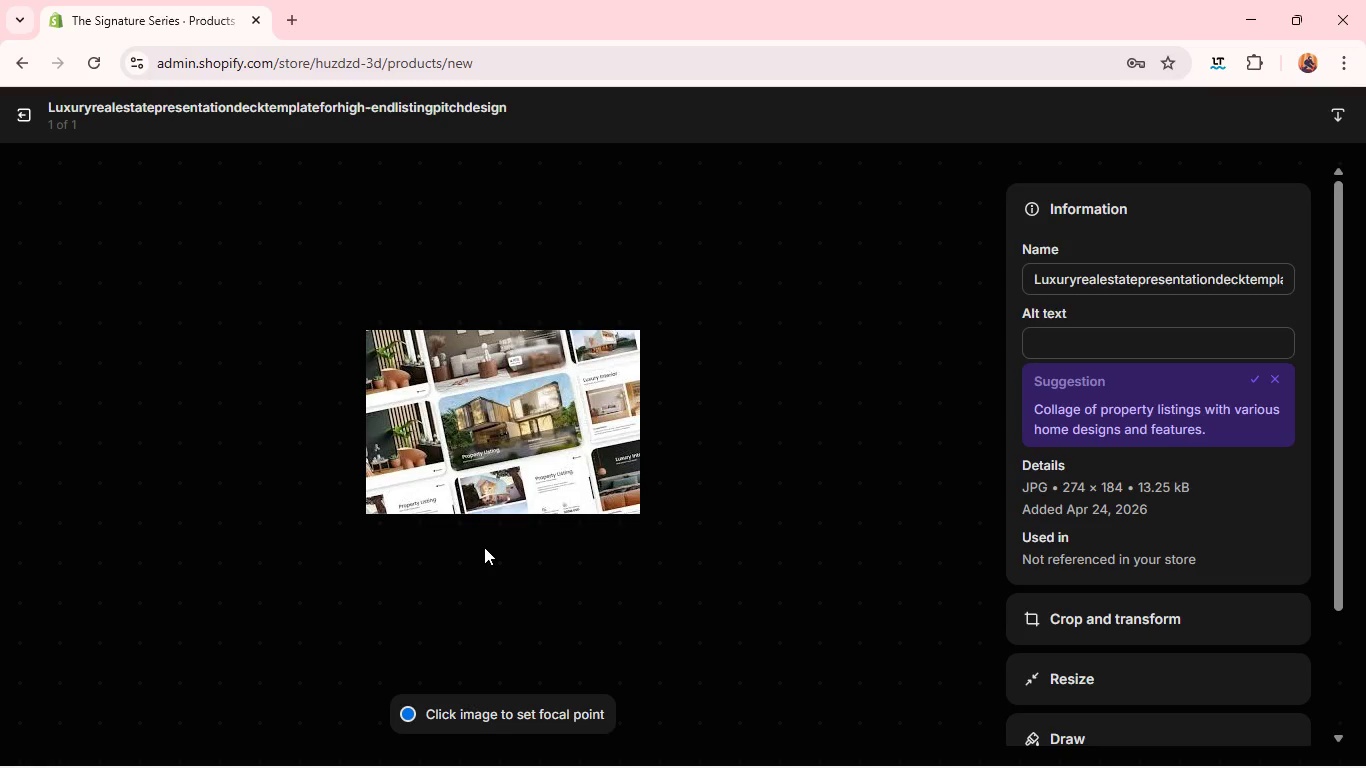 
left_click([1146, 345])
 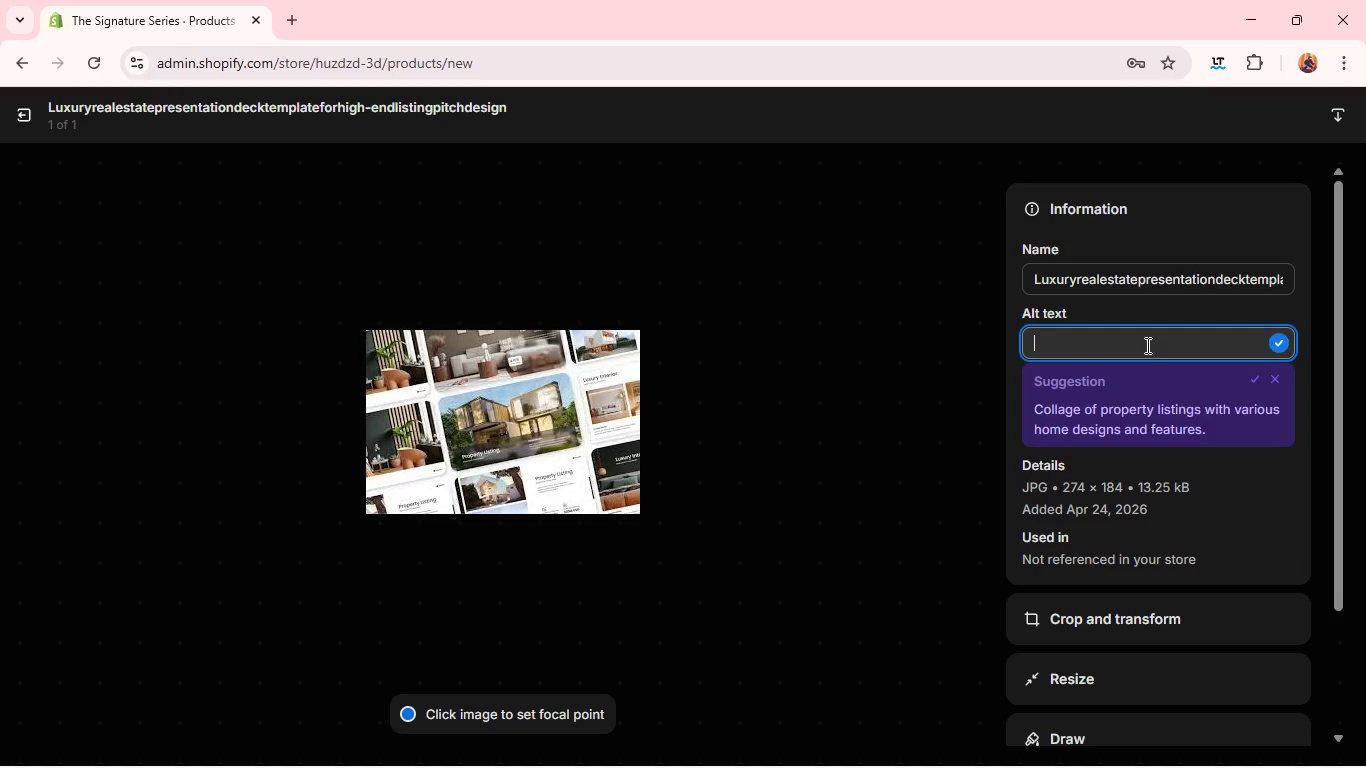 
type(Luxury )
 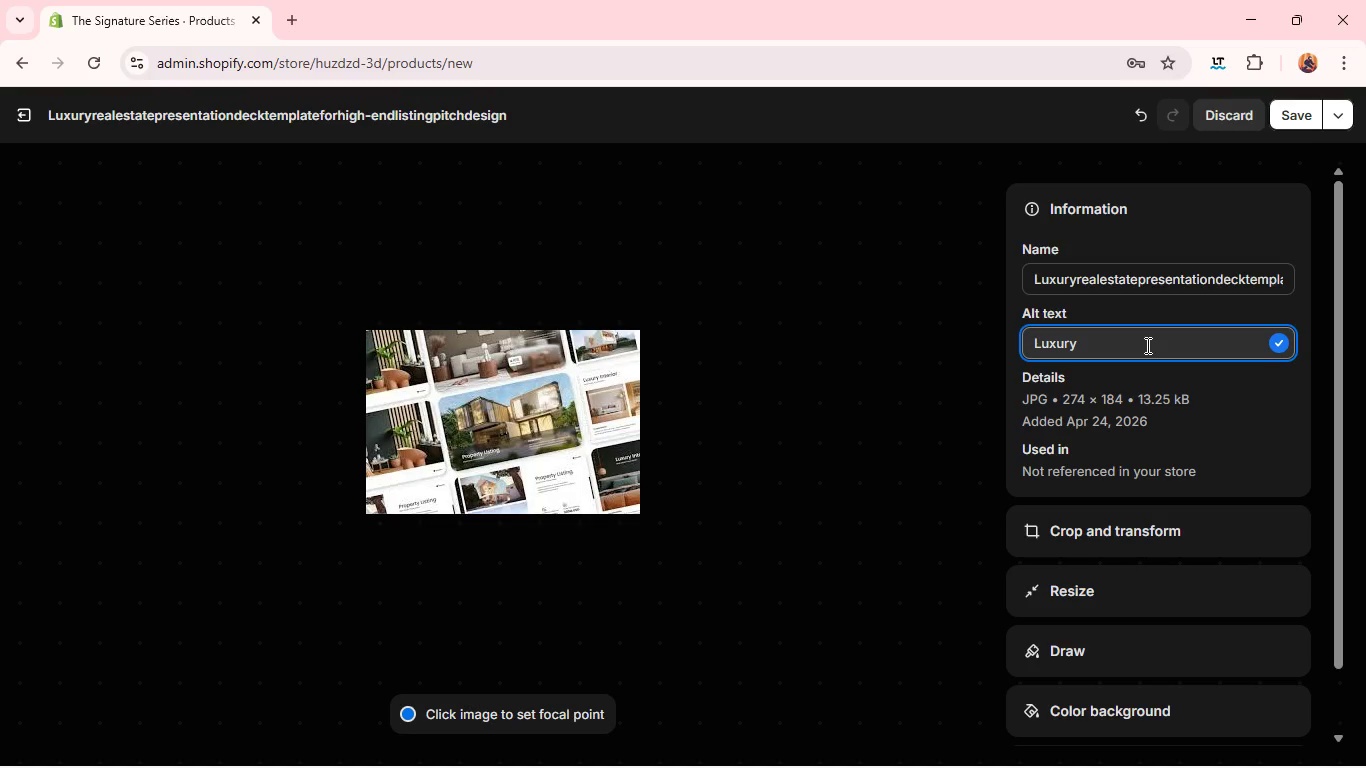 
wait(36.23)
 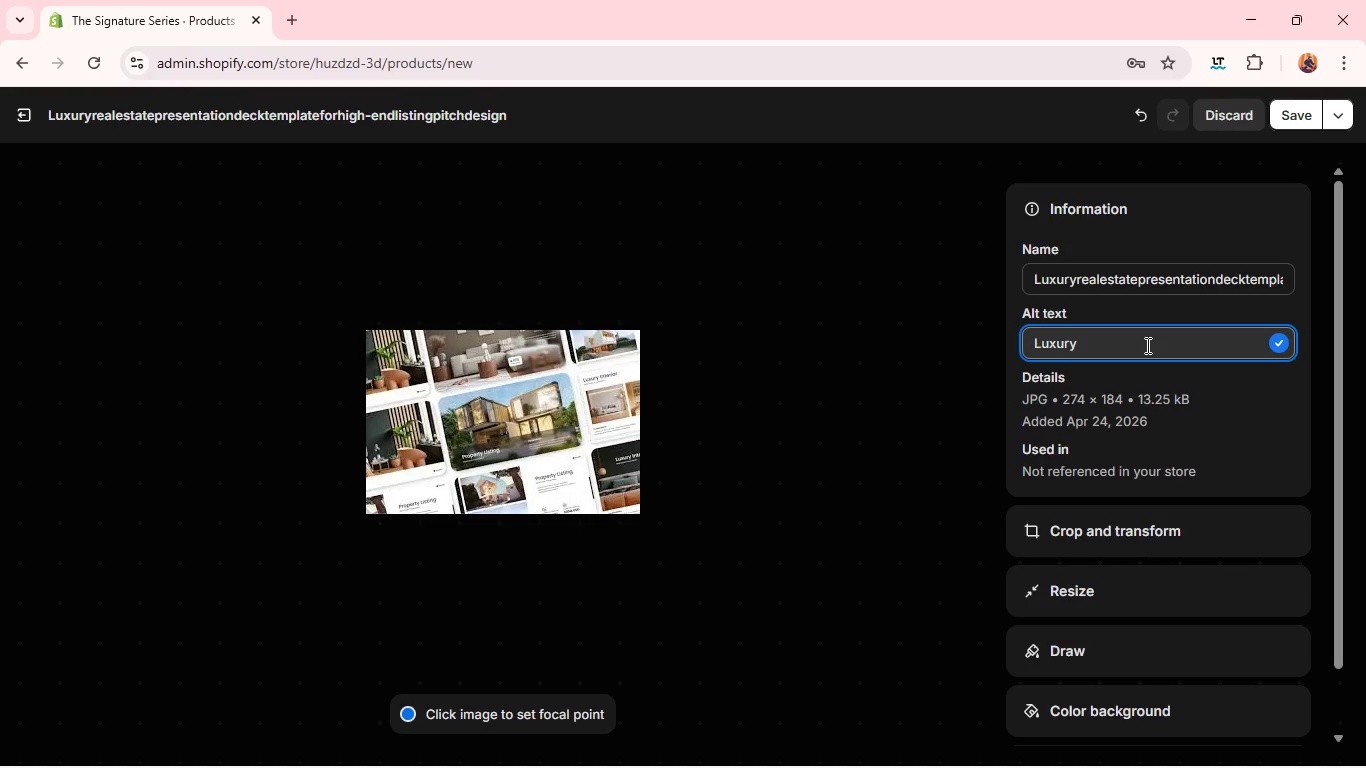 
type(real s)
key(Backspace)
type(estate presentation deck template for high-end listing pitch design )
 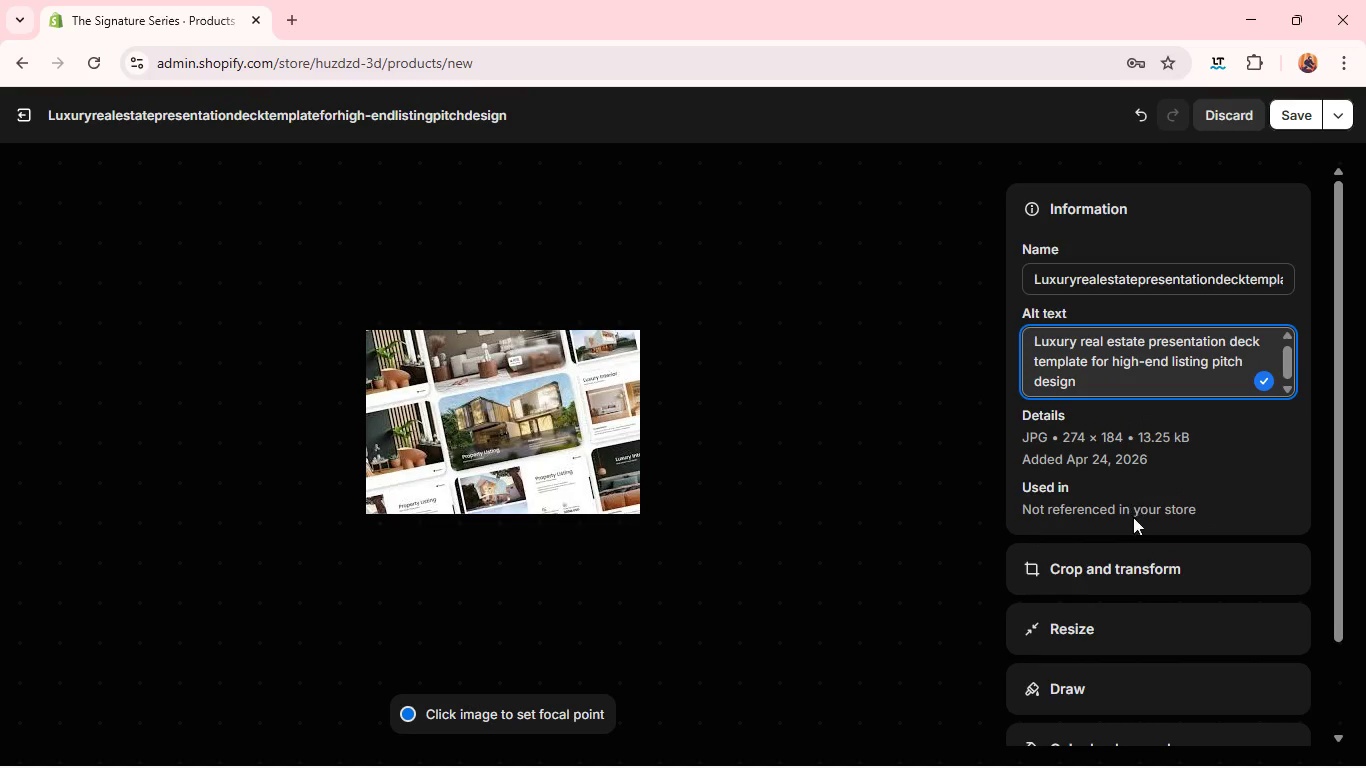 
left_click([1124, 558])
 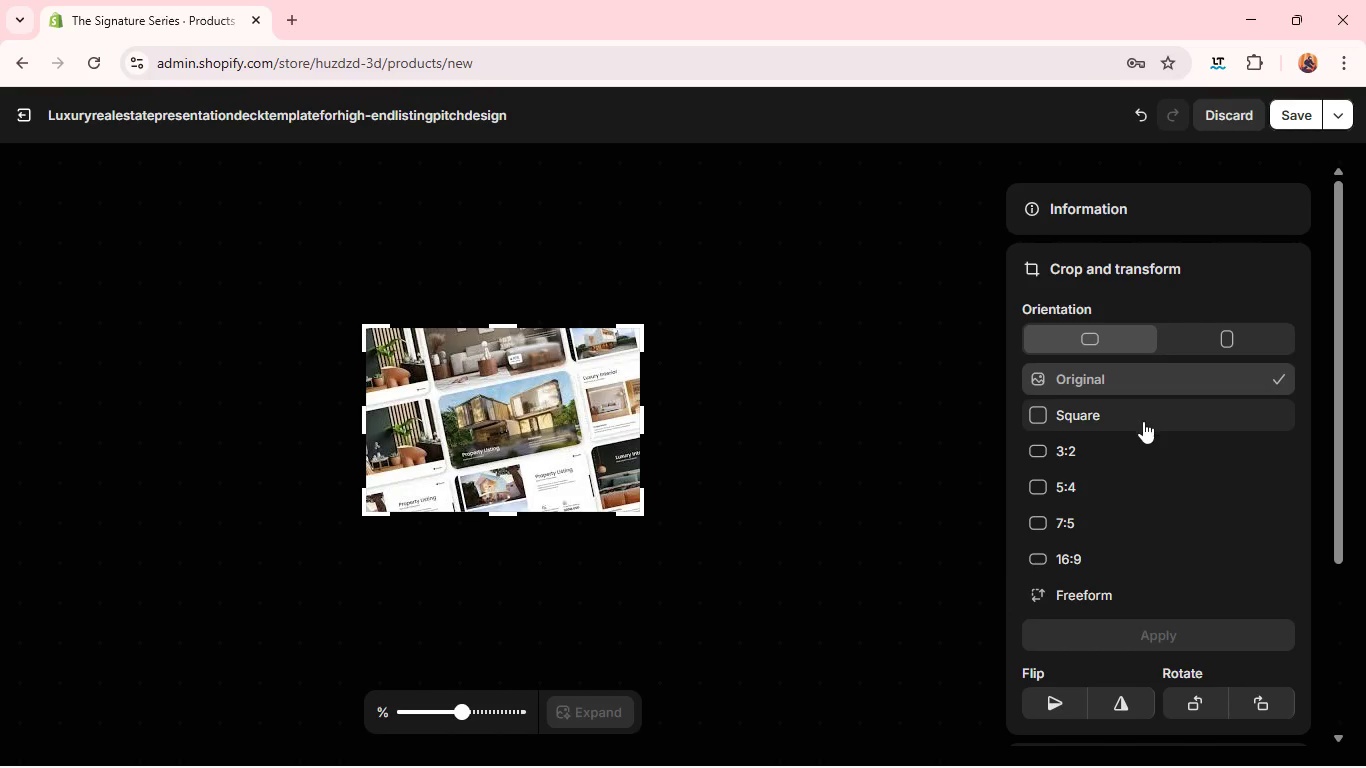 
left_click([1142, 424])
 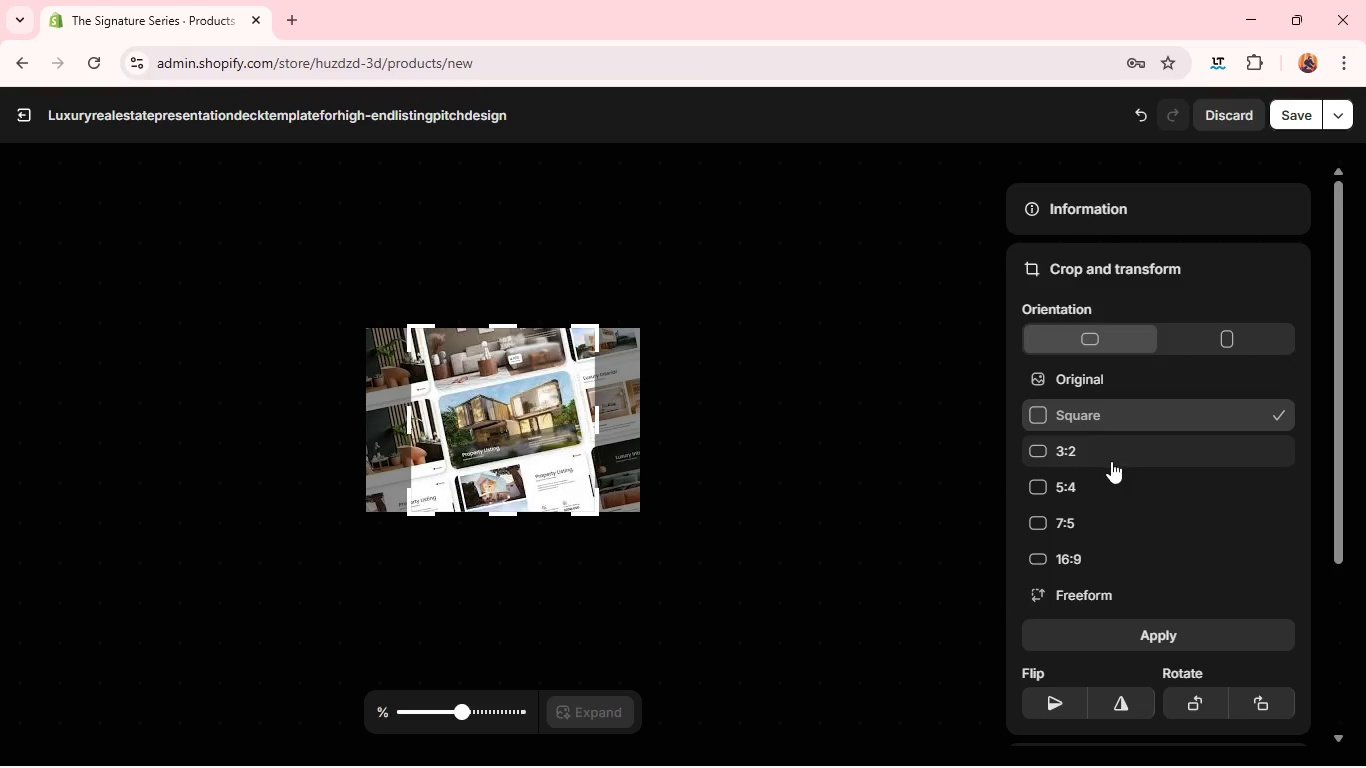 
left_click([1111, 461])
 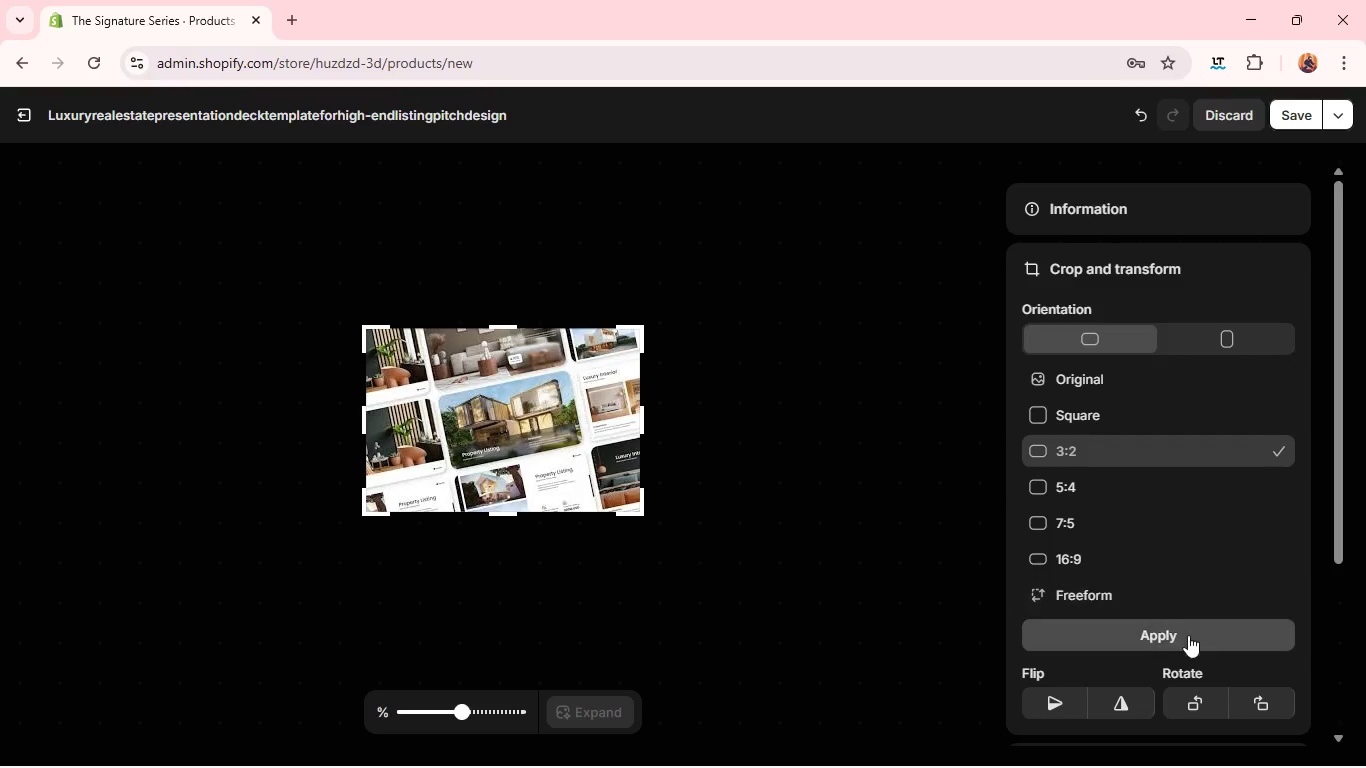 
left_click([1188, 633])
 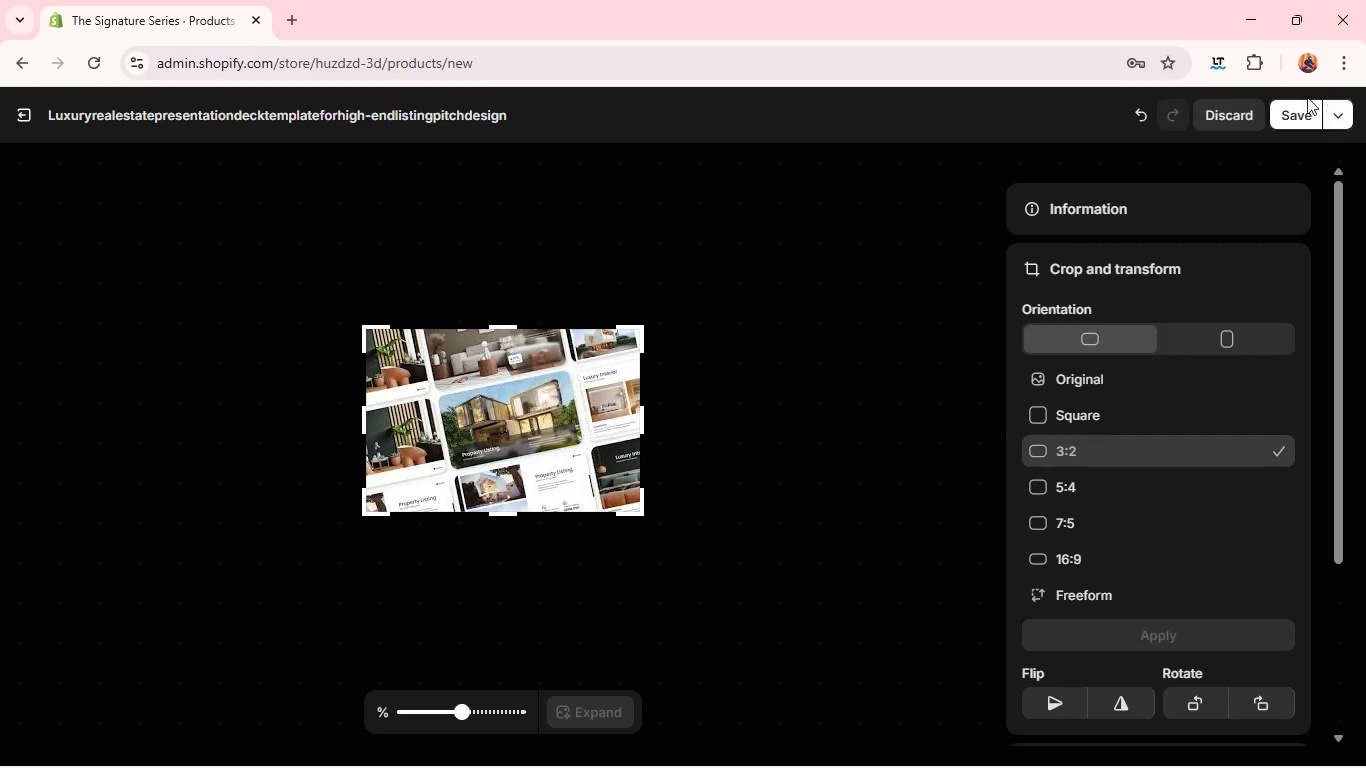 
left_click([1291, 101])
 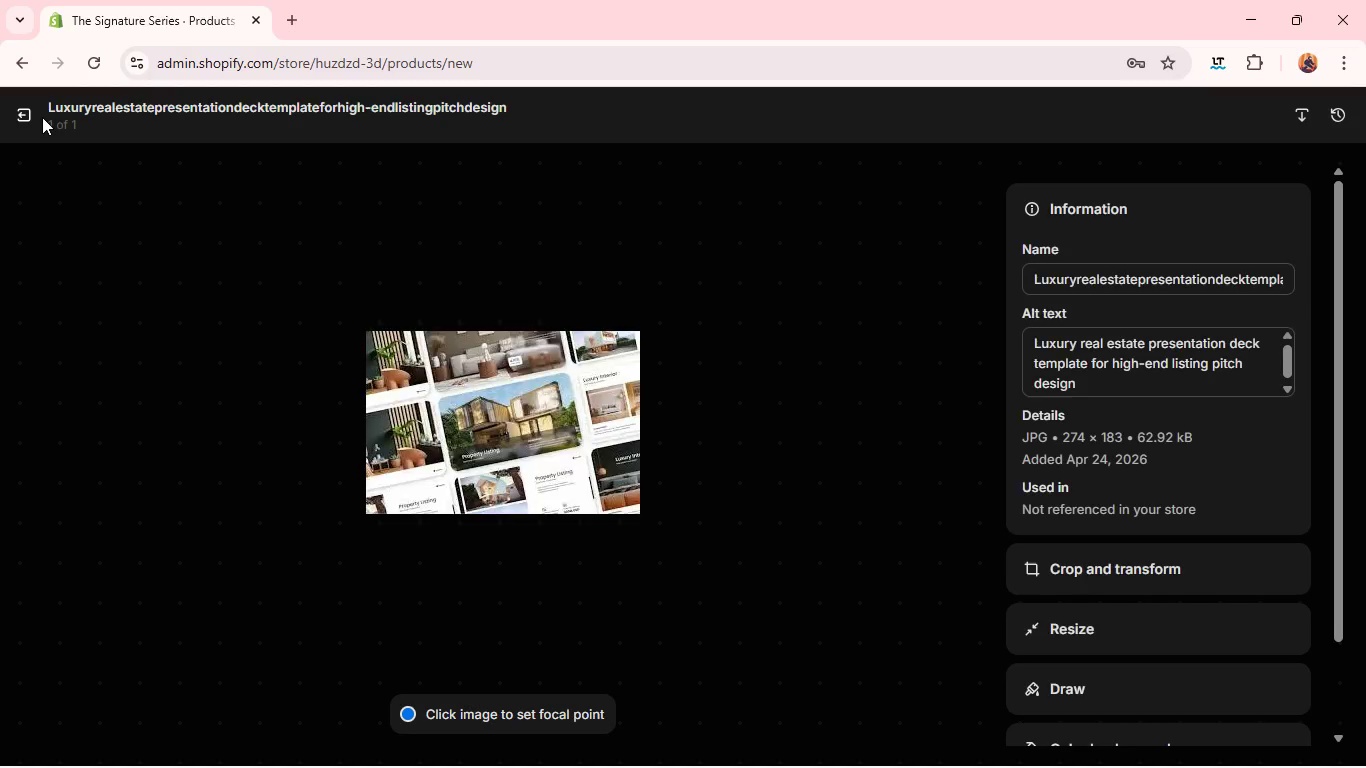 
wait(11.52)
 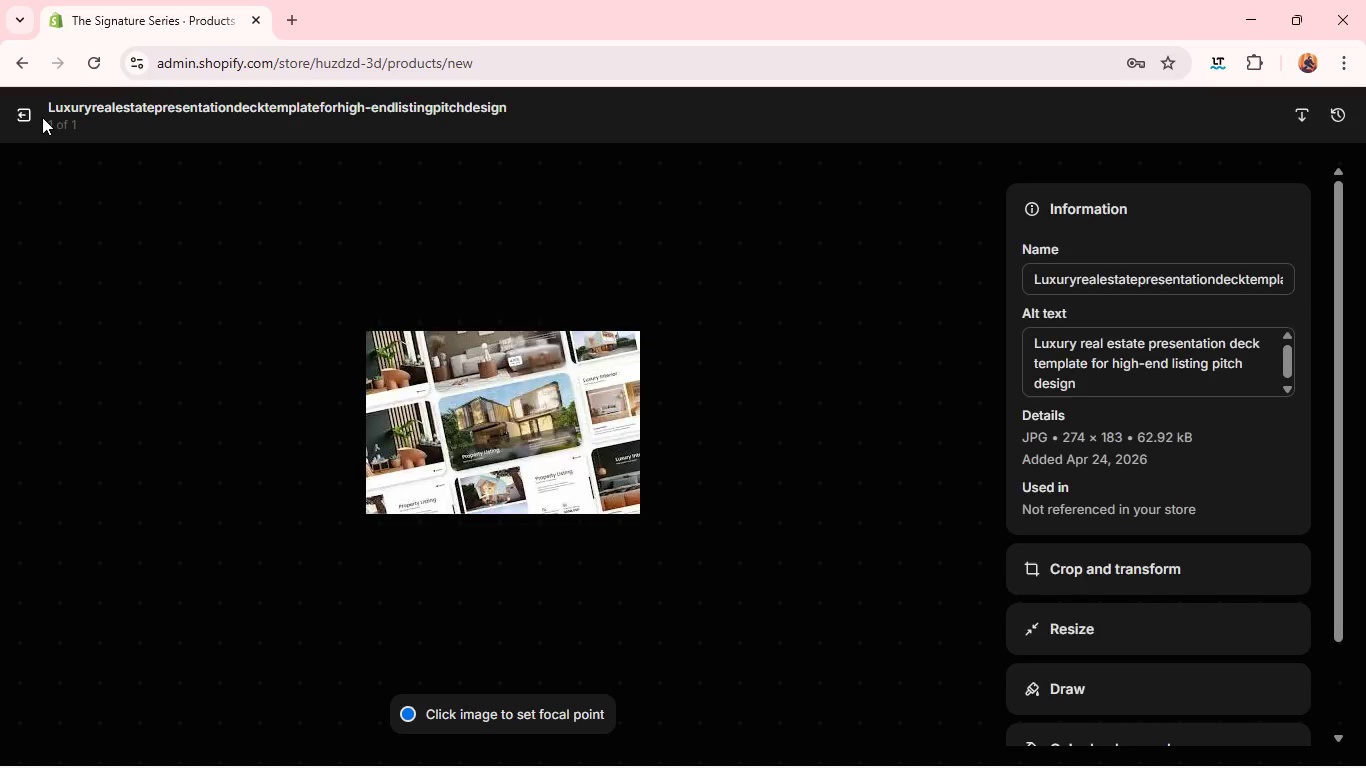 
left_click([8, 107])
 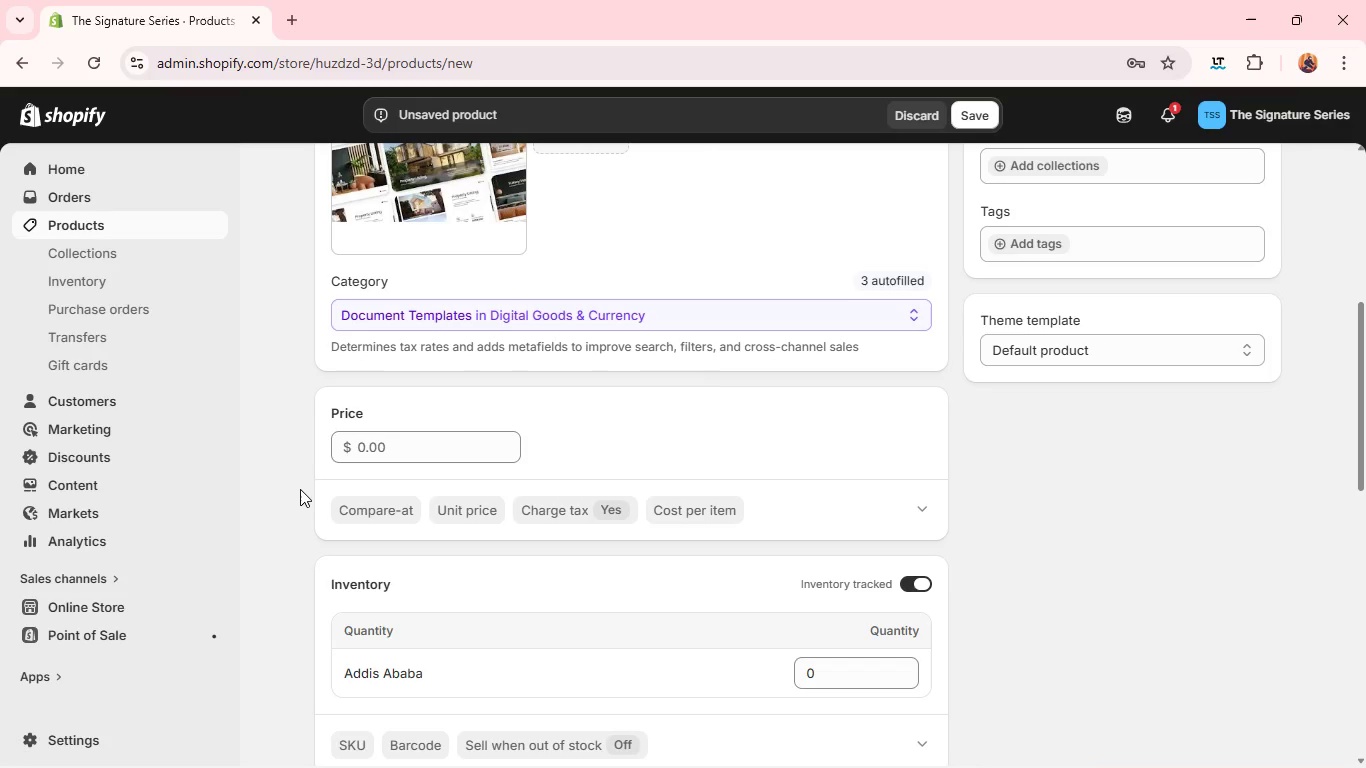 
wait(11.69)
 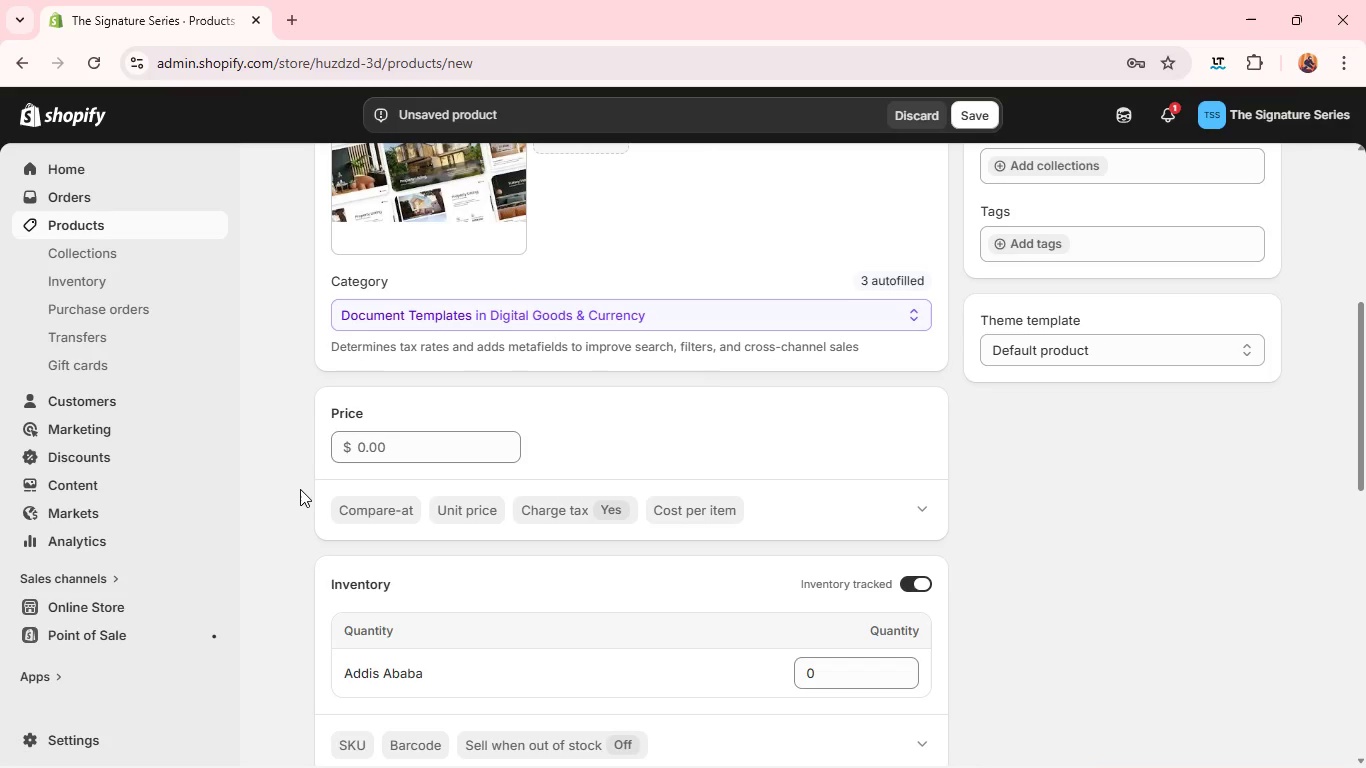 
mouse_move([686, 492])
 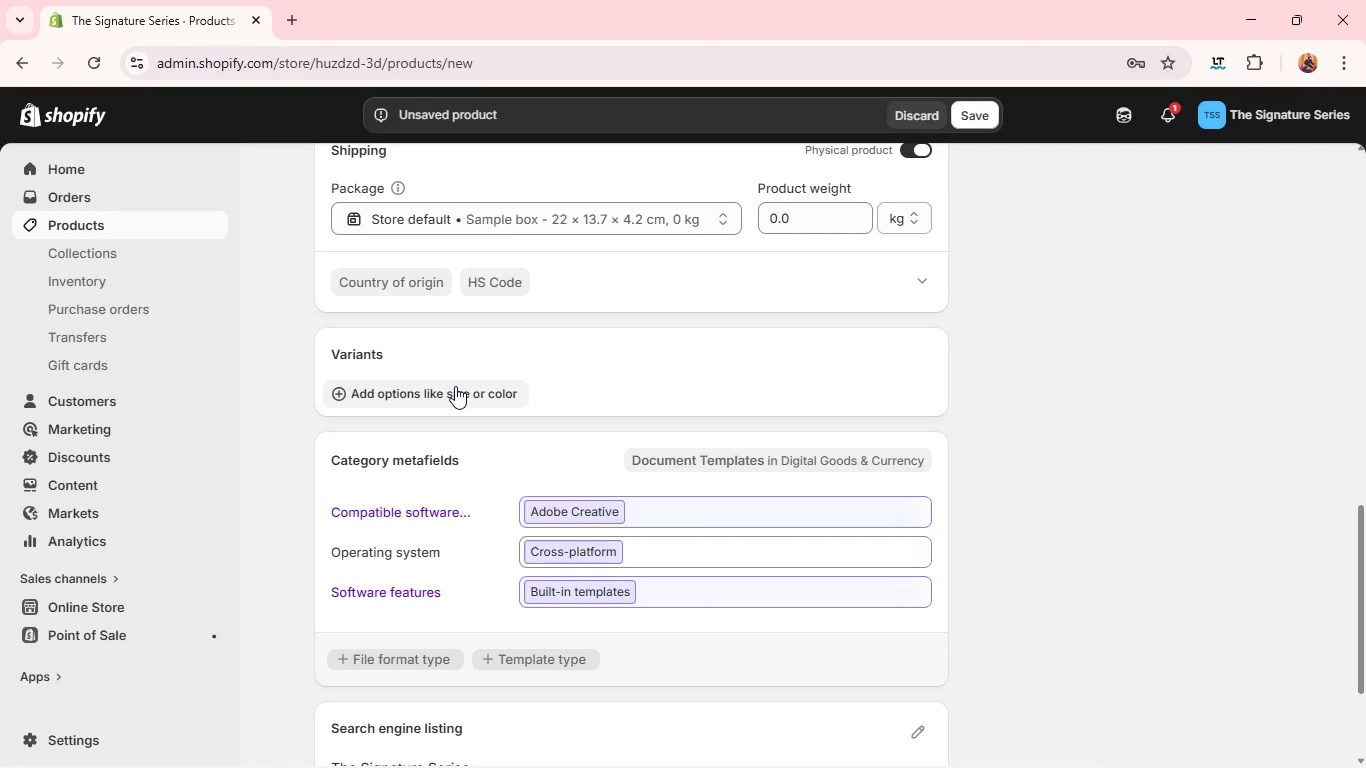 
left_click([455, 386])
 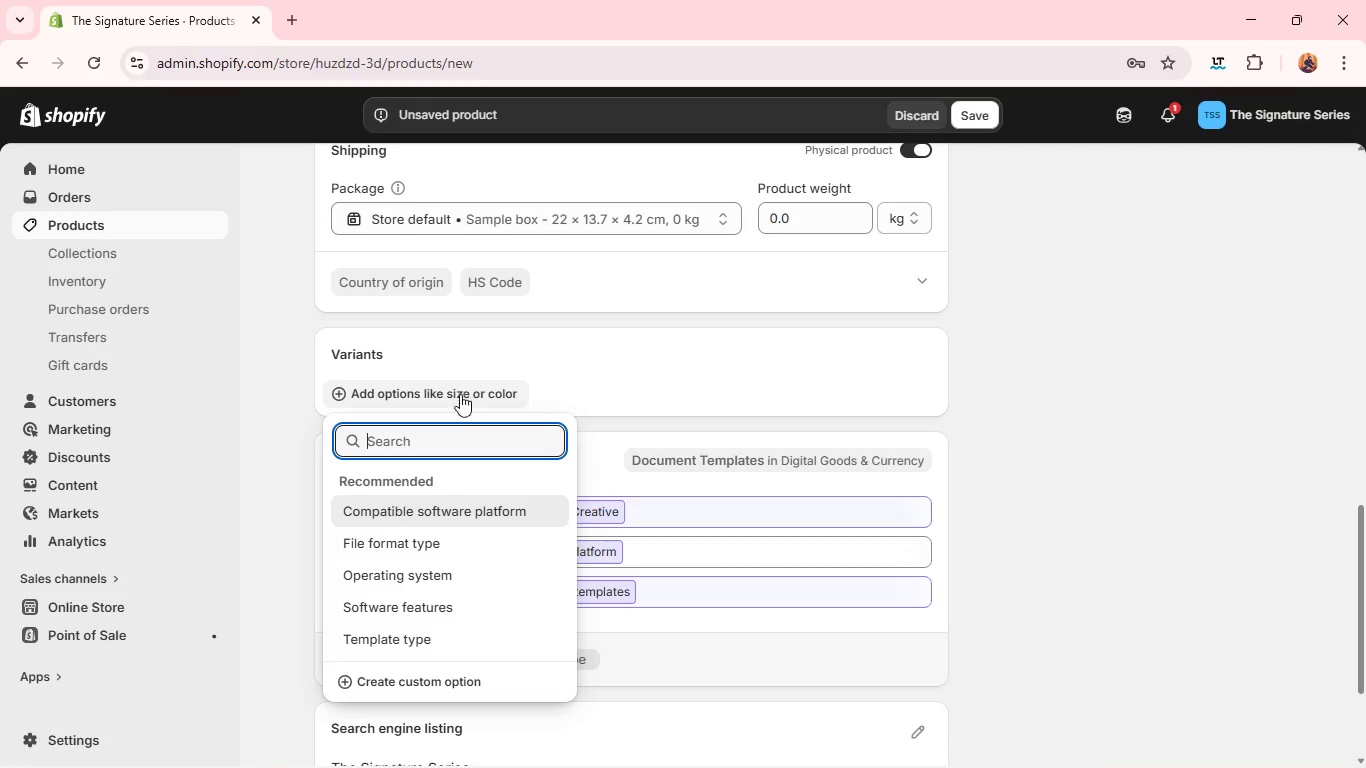 
type(Liece)
key(Backspace)
key(Backspace)
key(Backspace)
type(cense Type)
 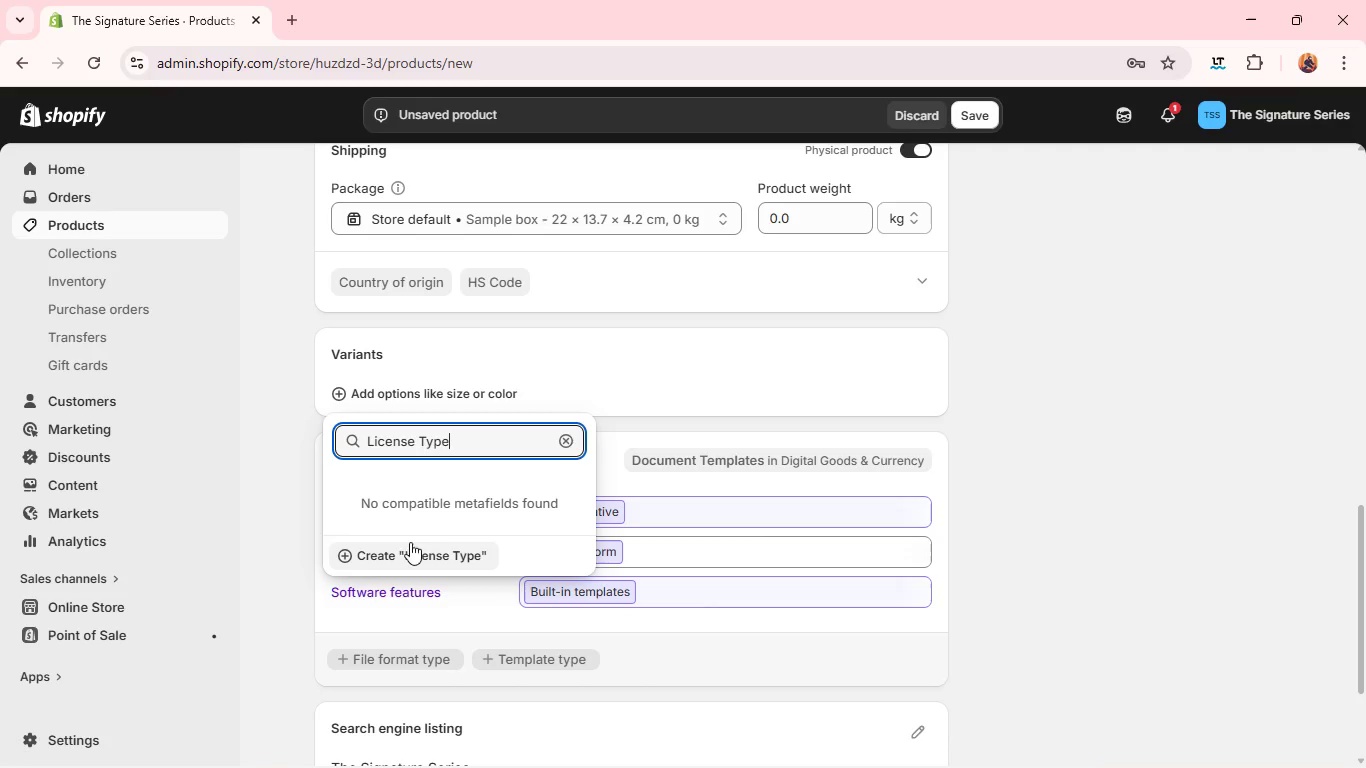 
left_click([404, 556])
 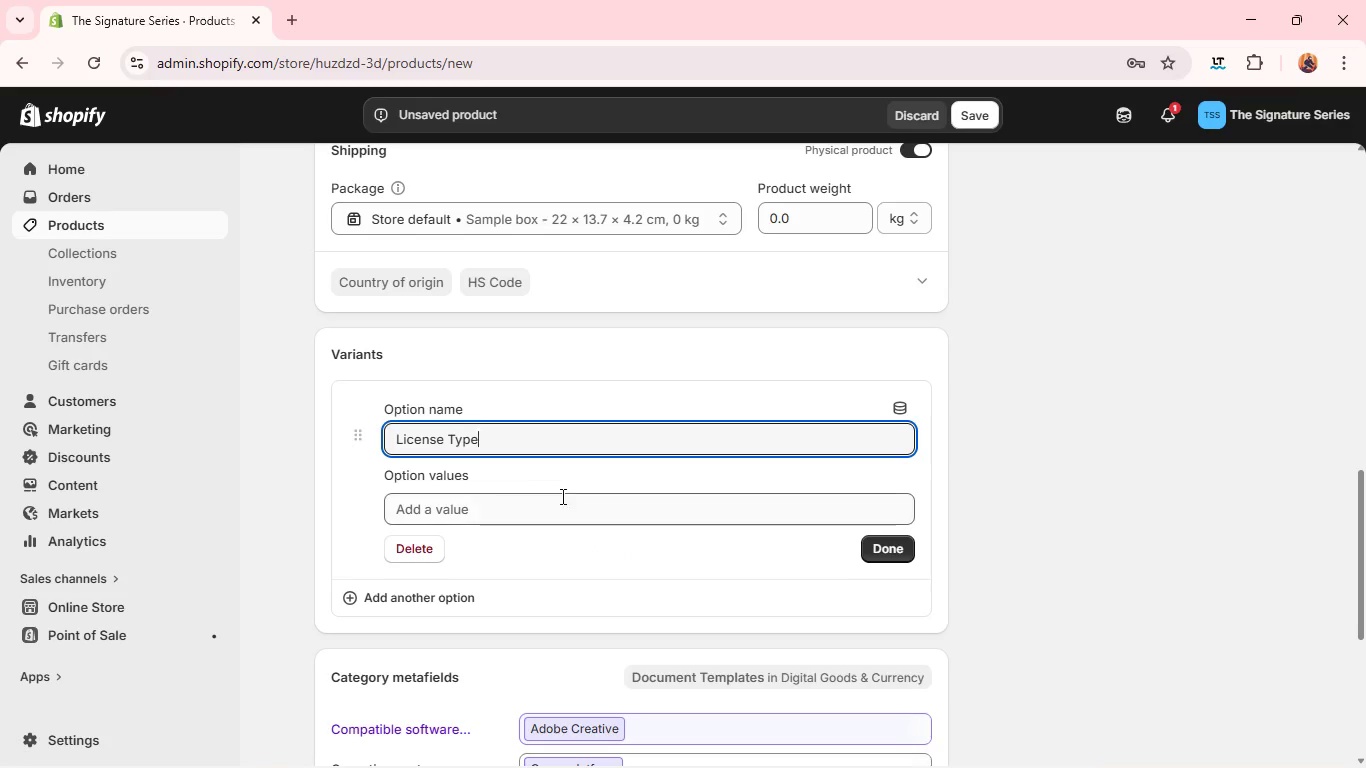 
left_click([560, 503])
 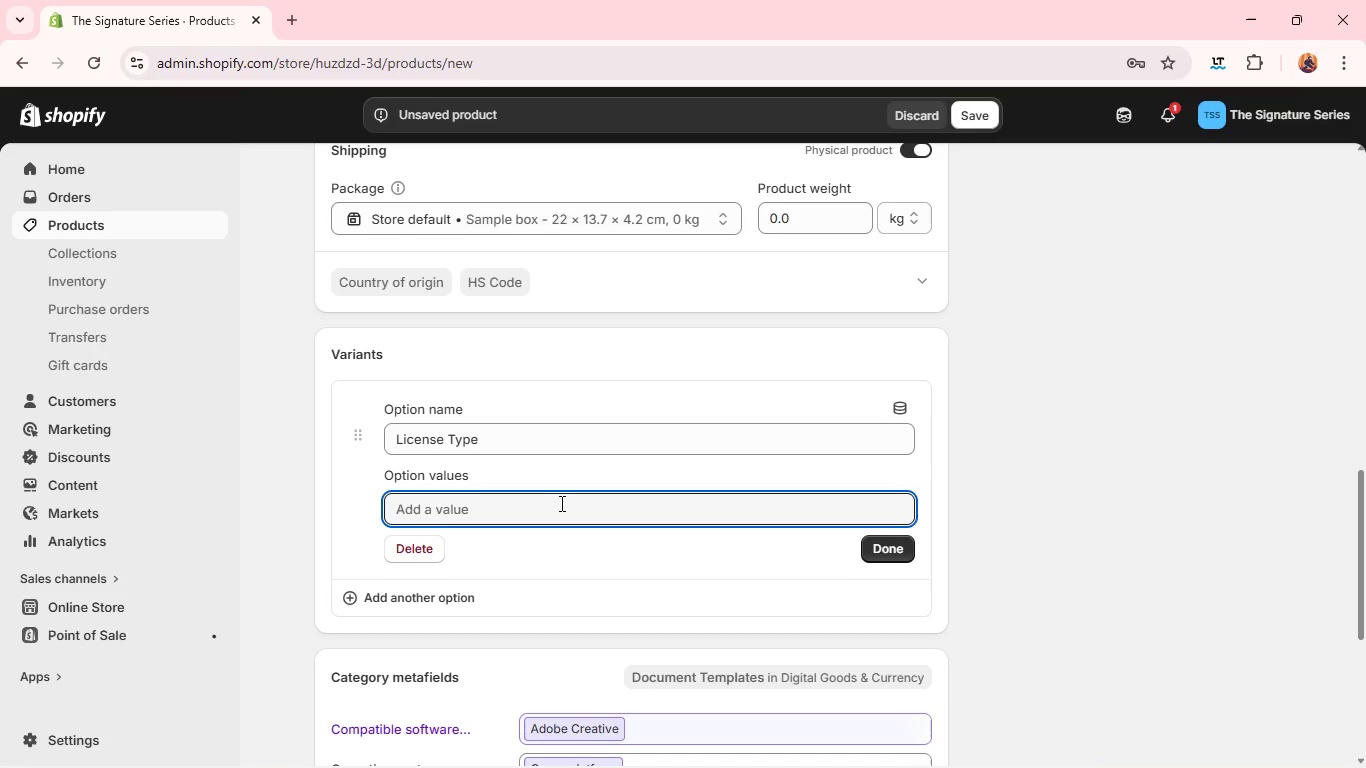 
wait(10.61)
 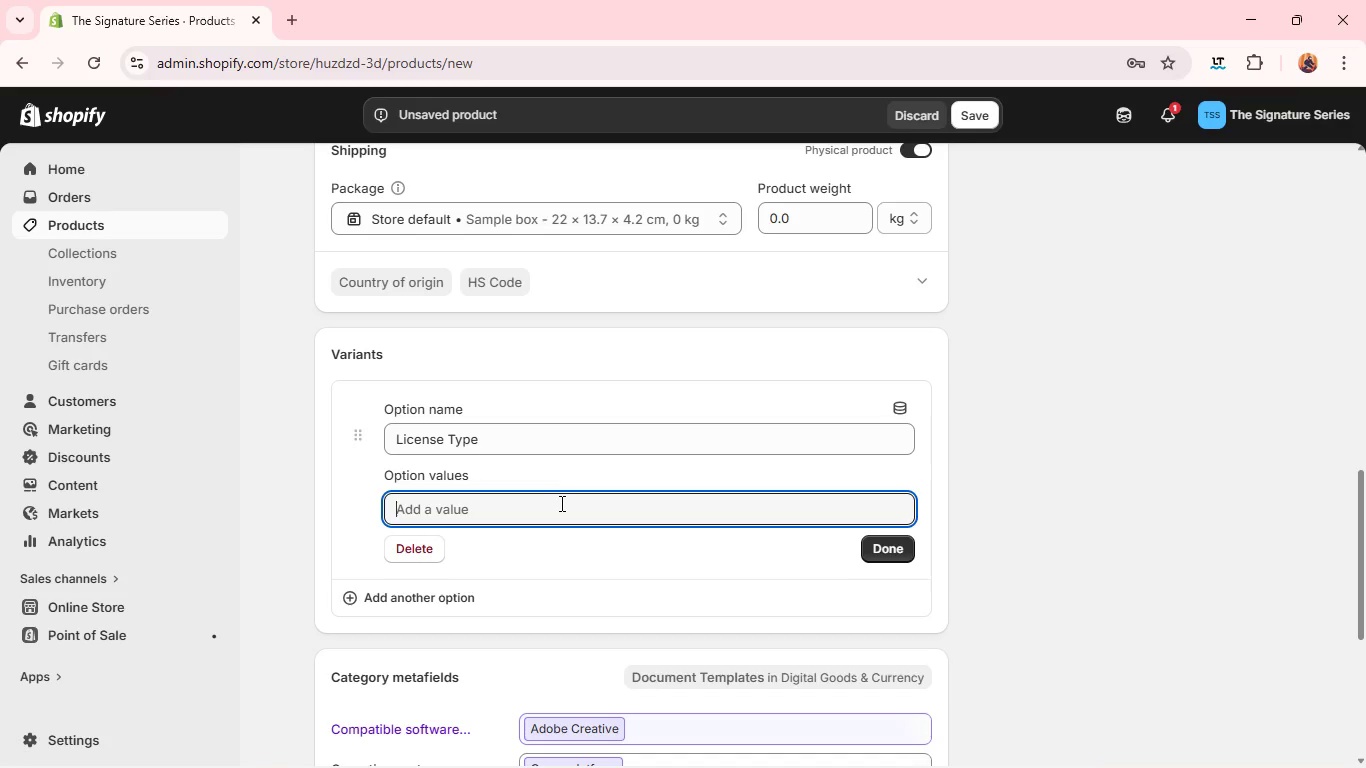 
type(Standard License)
 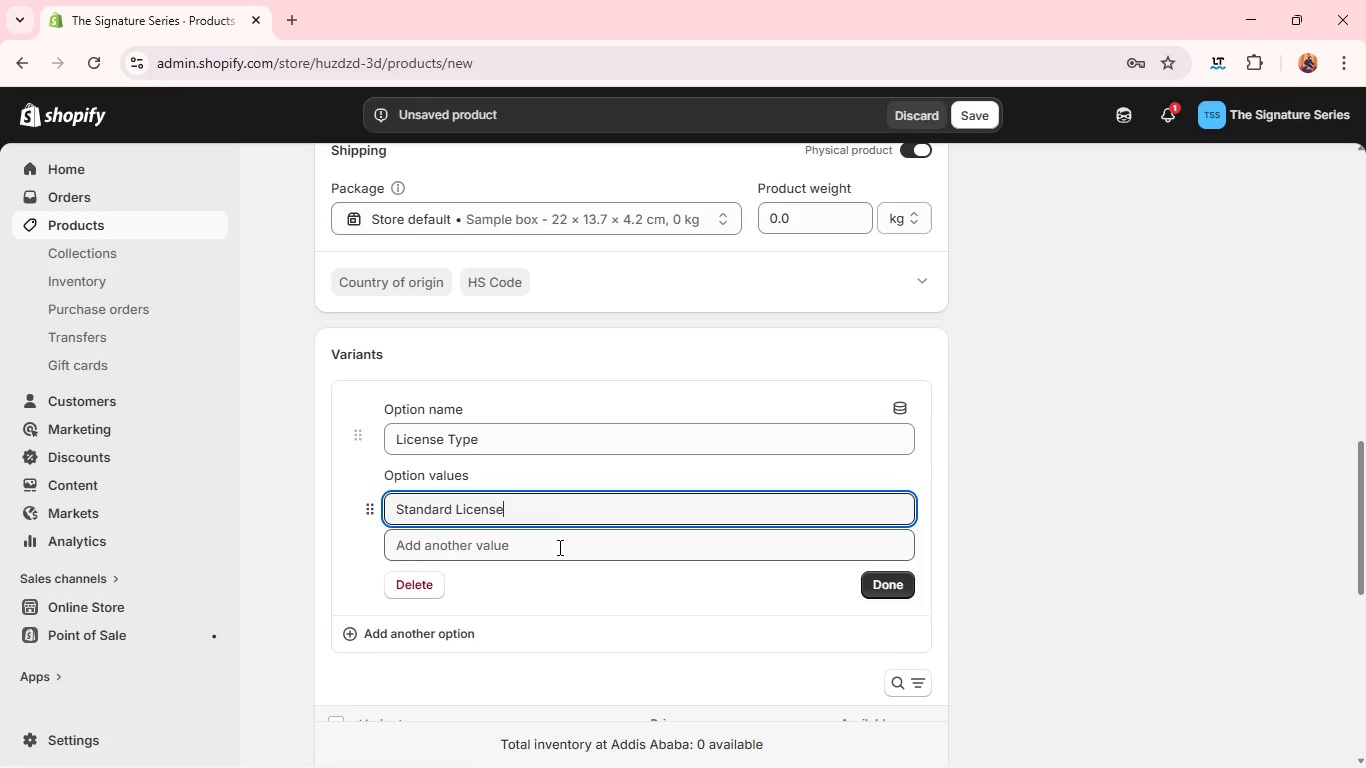 
left_click([558, 547])
 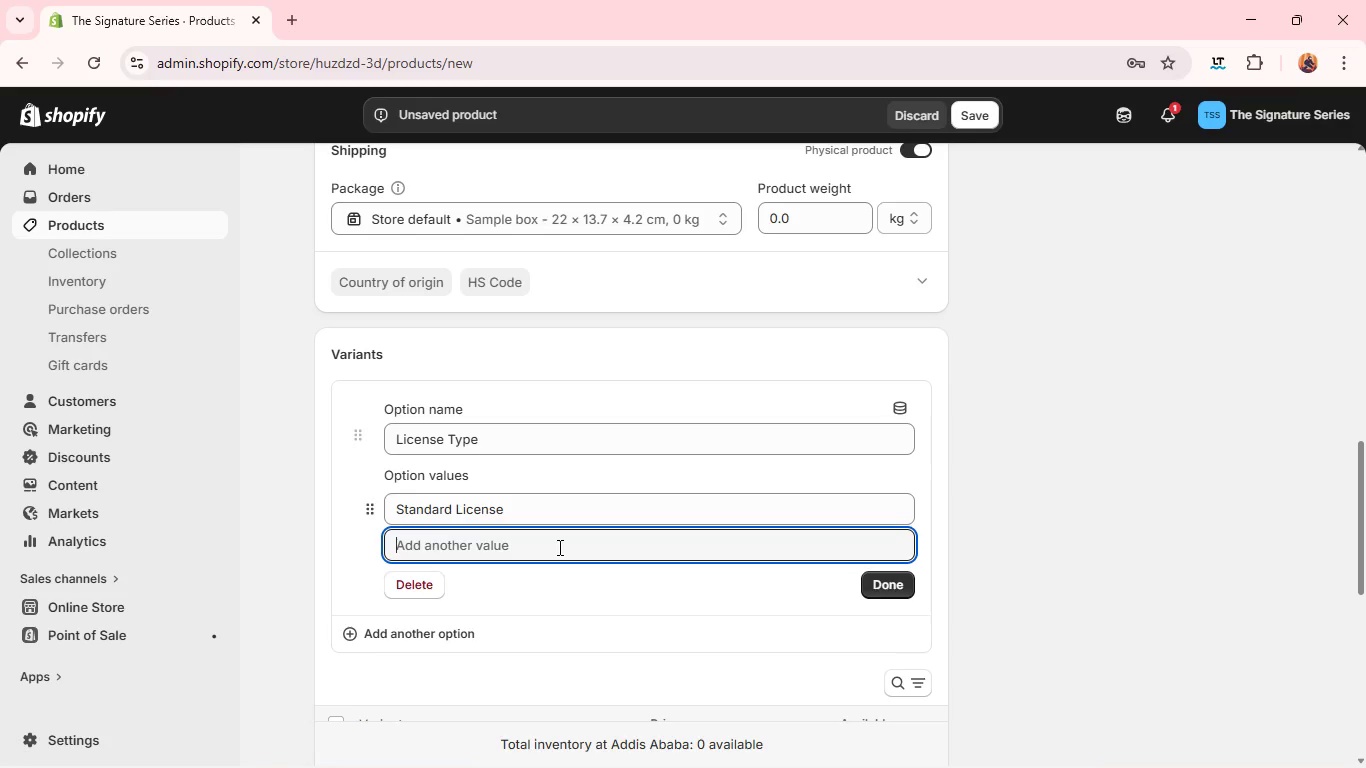 
type(Extended Commercial License)
 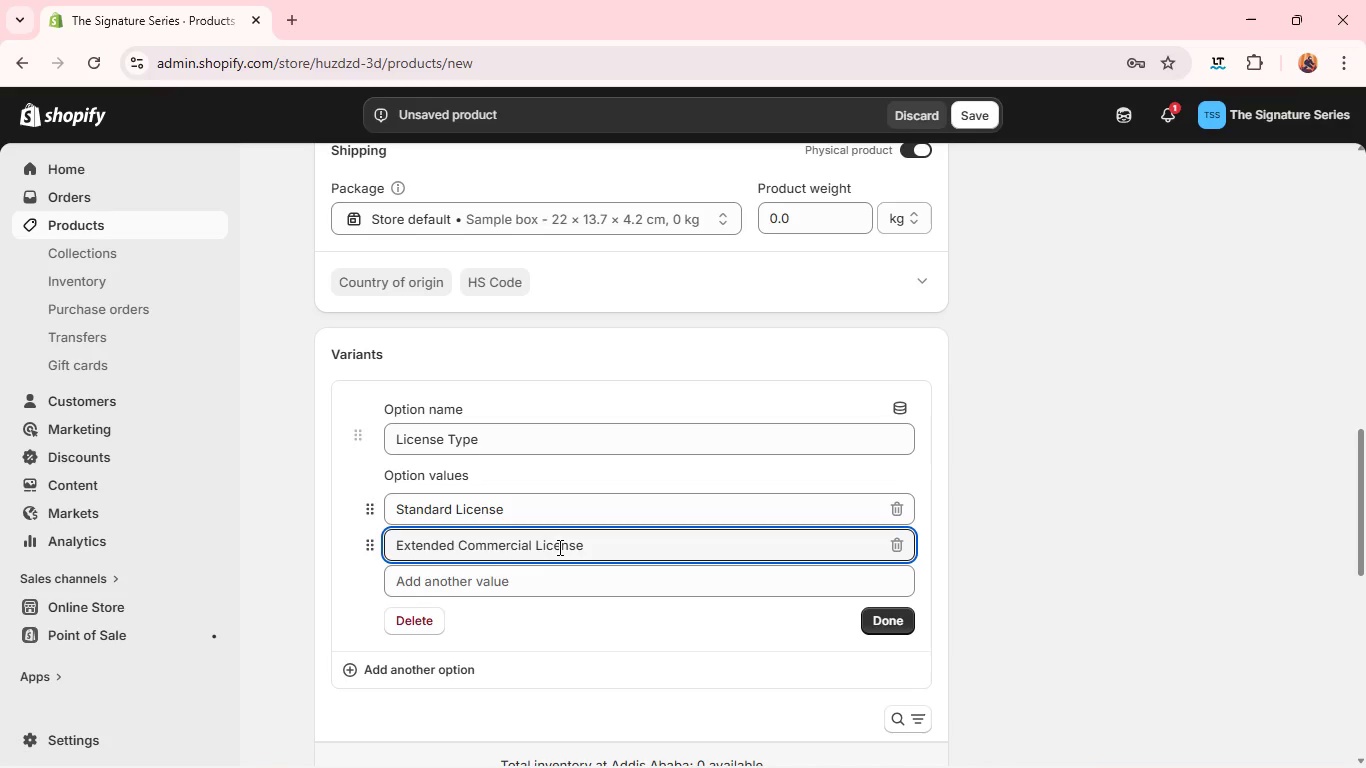 
wait(5.62)
 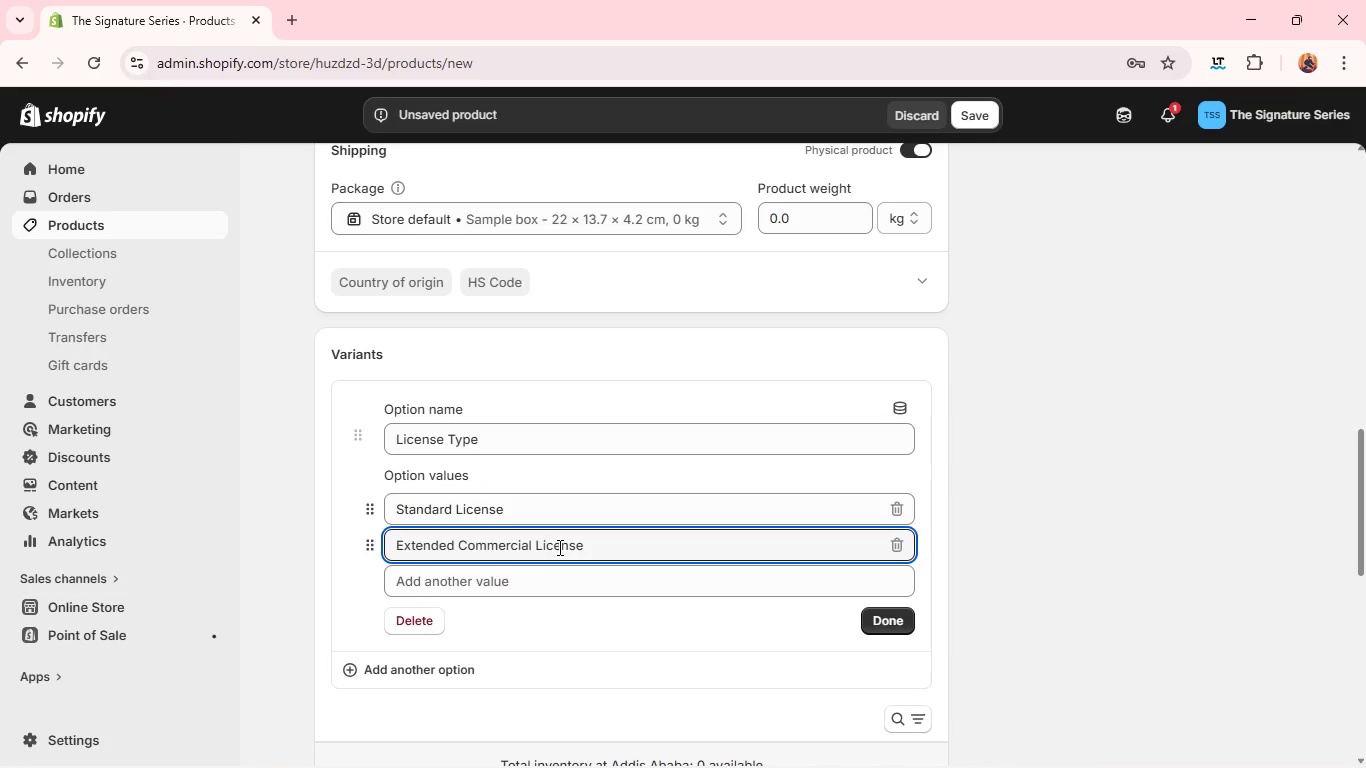 
key(Unknown)
 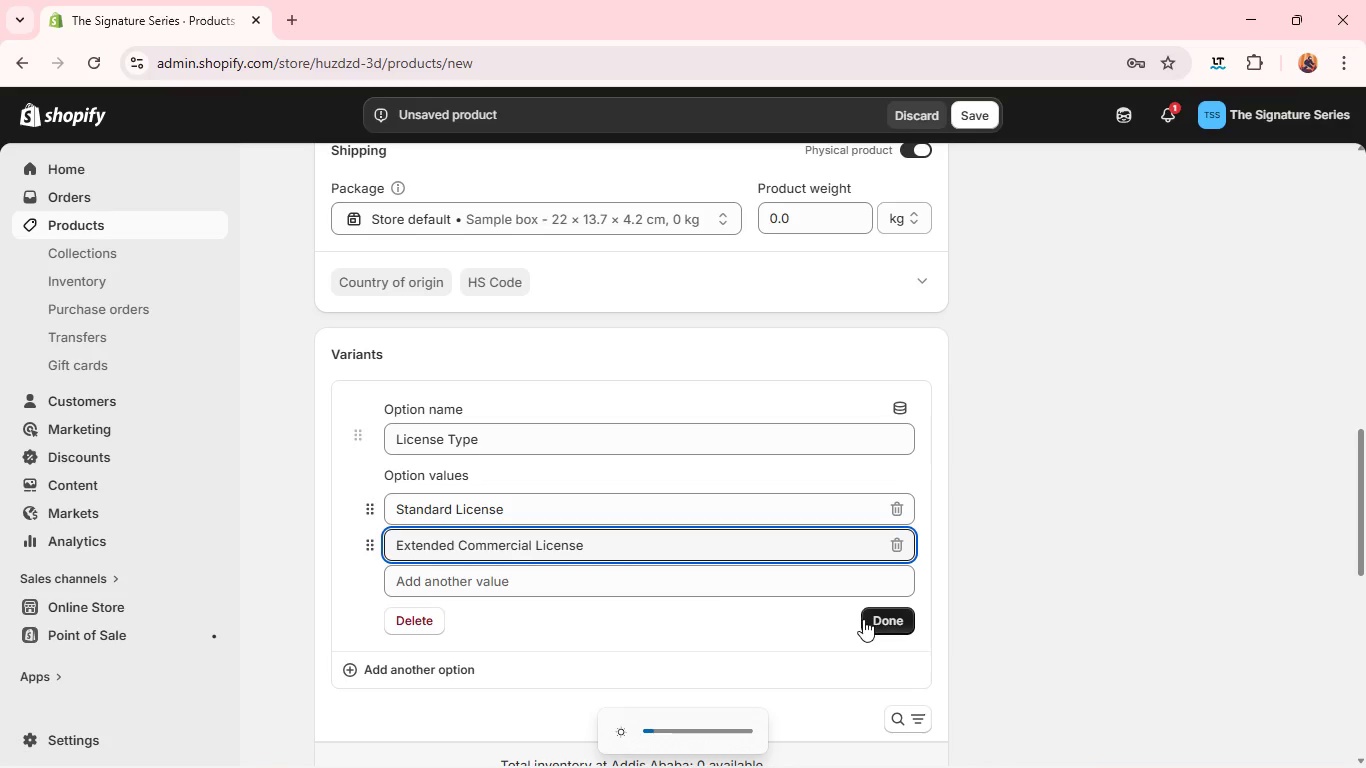 
left_click([865, 619])
 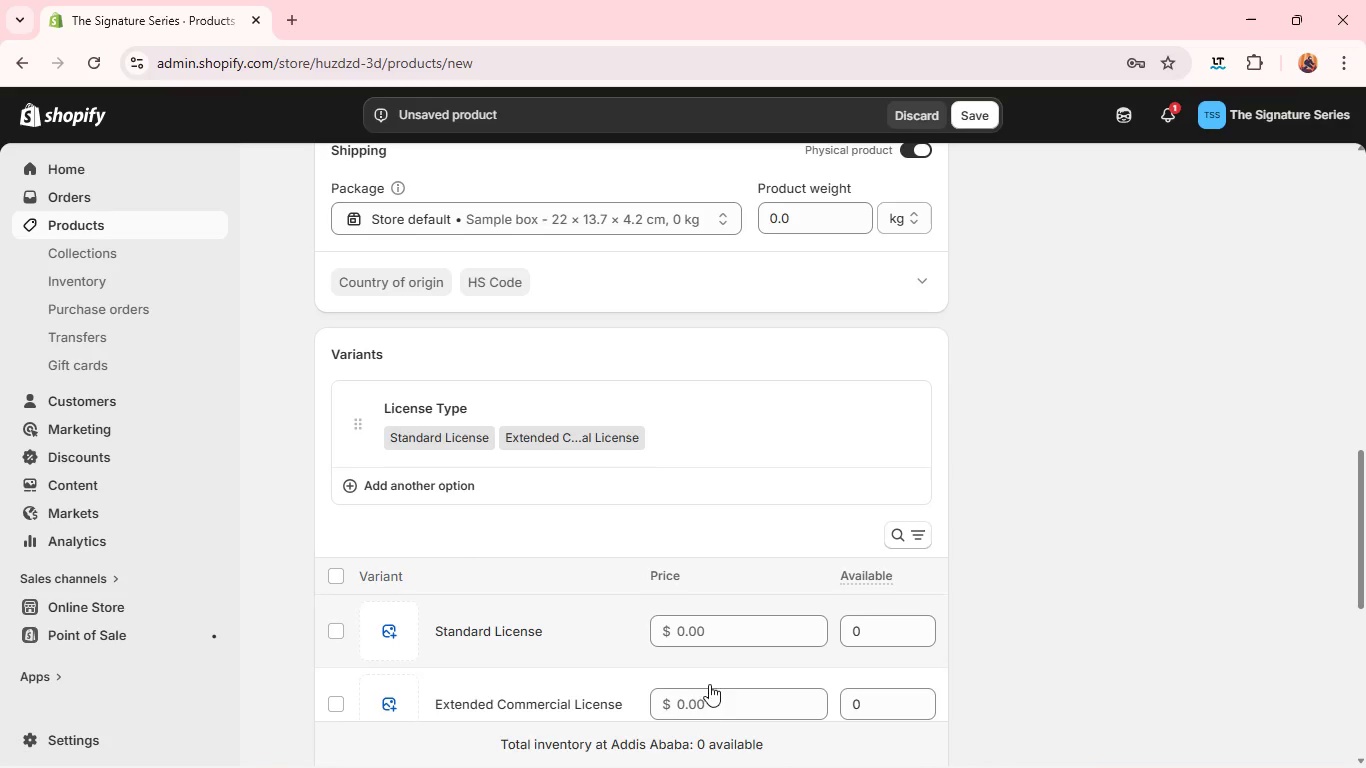 
double_click([731, 611])
 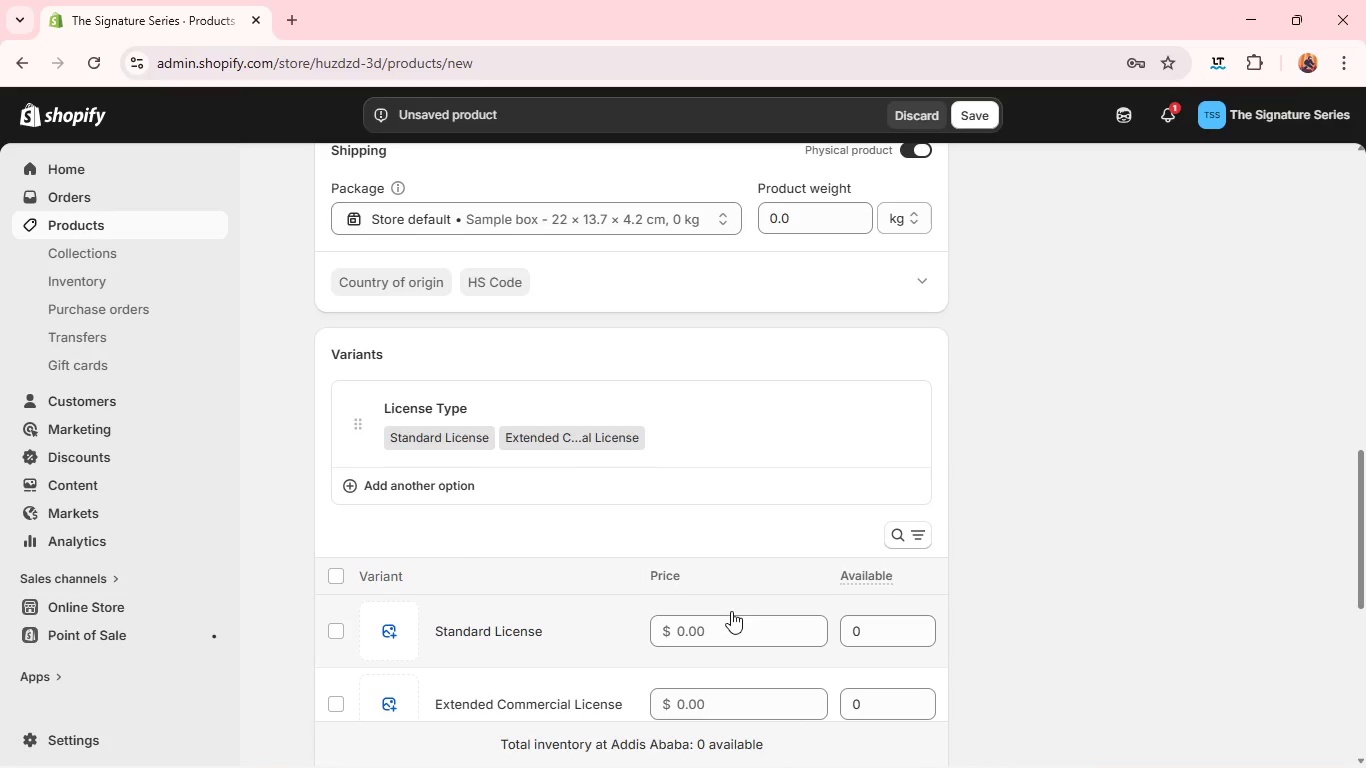 
triple_click([731, 611])
 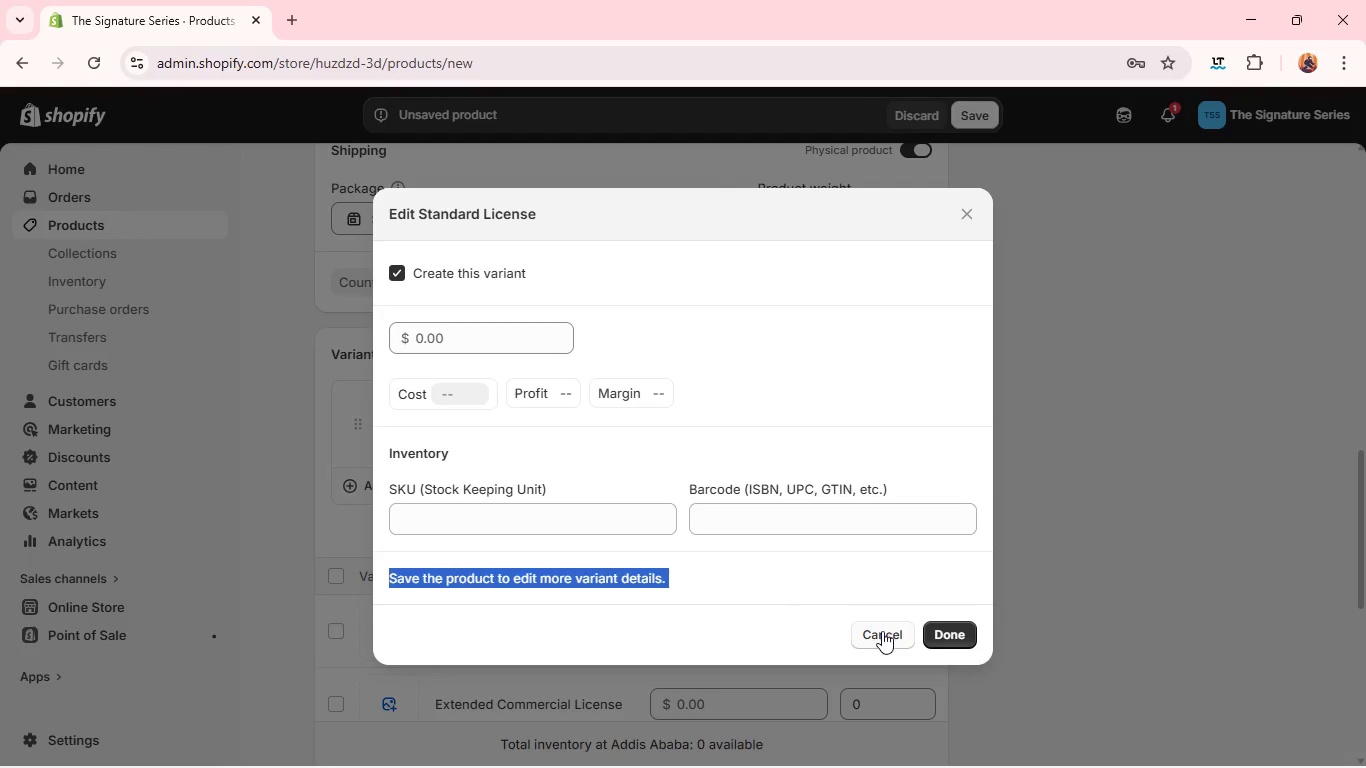 
left_click([882, 637])
 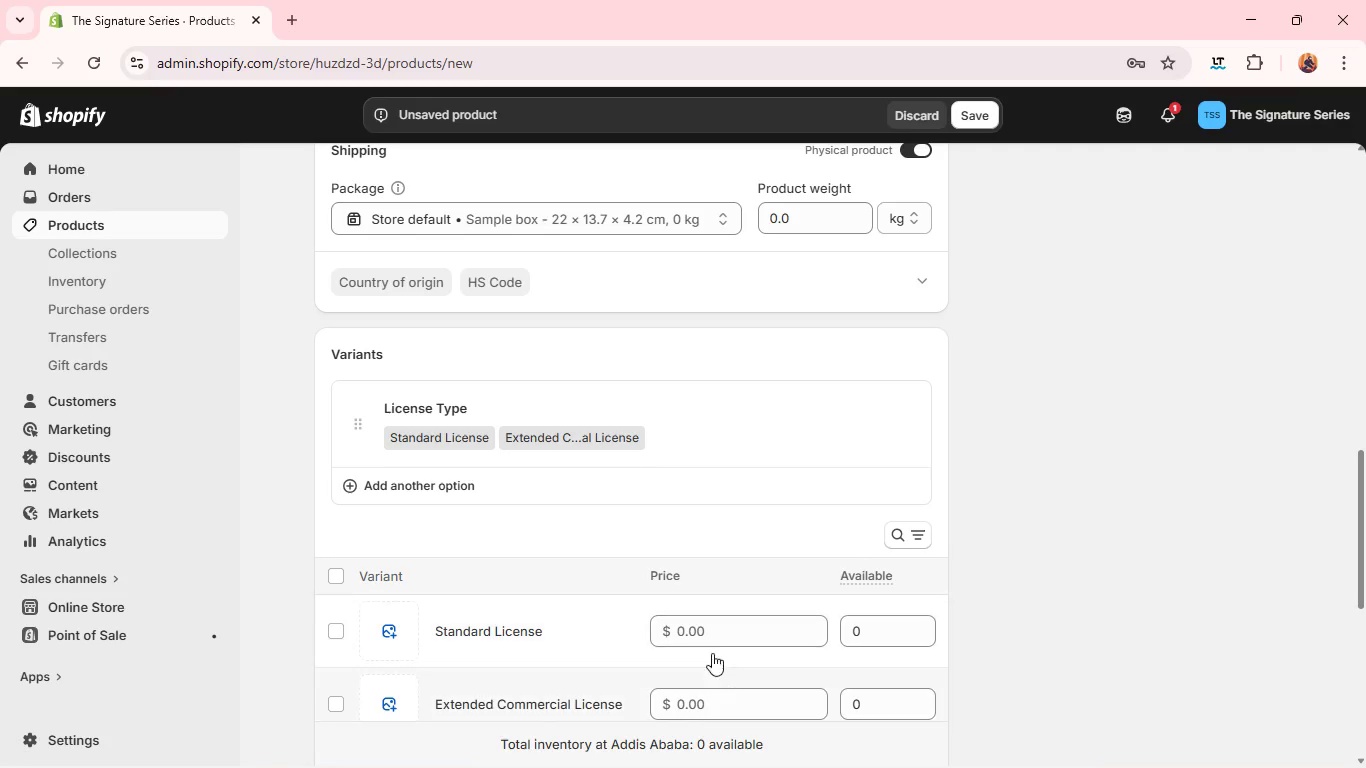 
left_click([711, 628])
 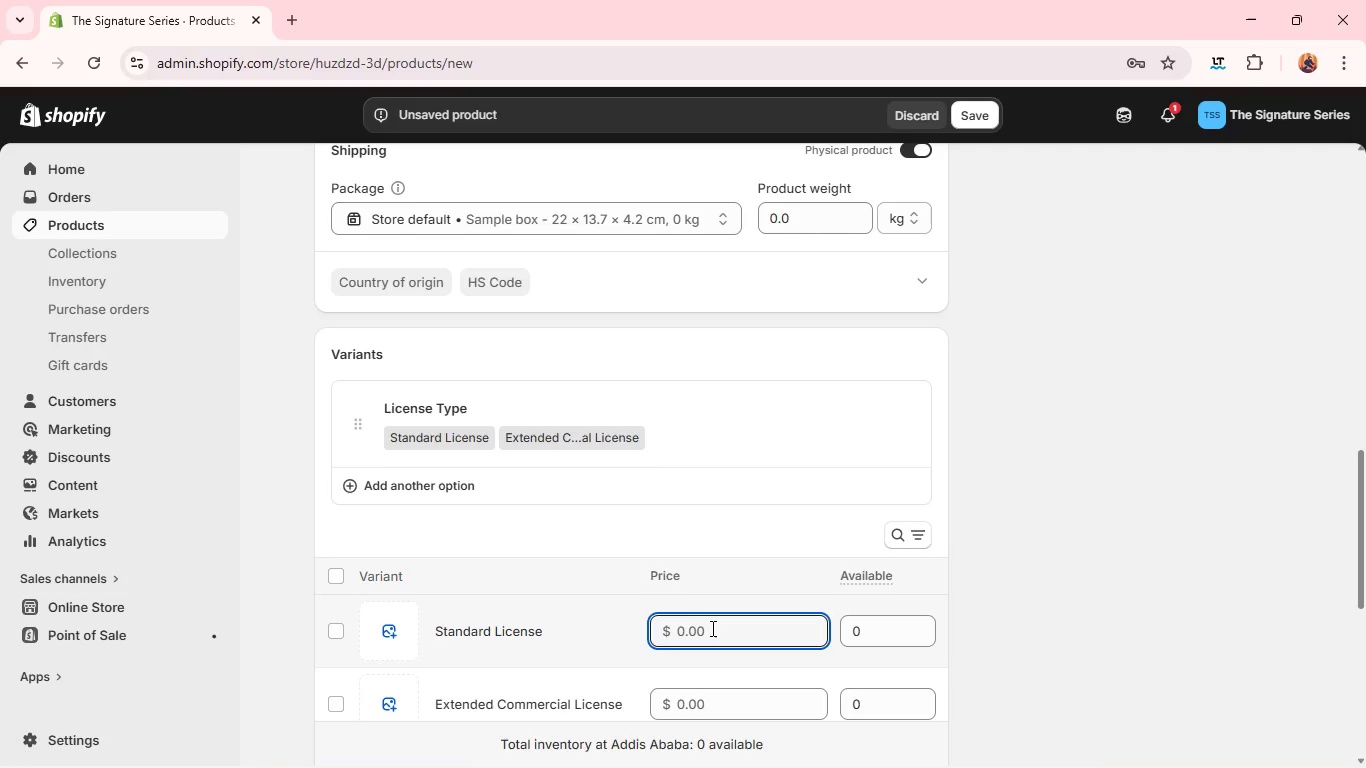 
type(149)
 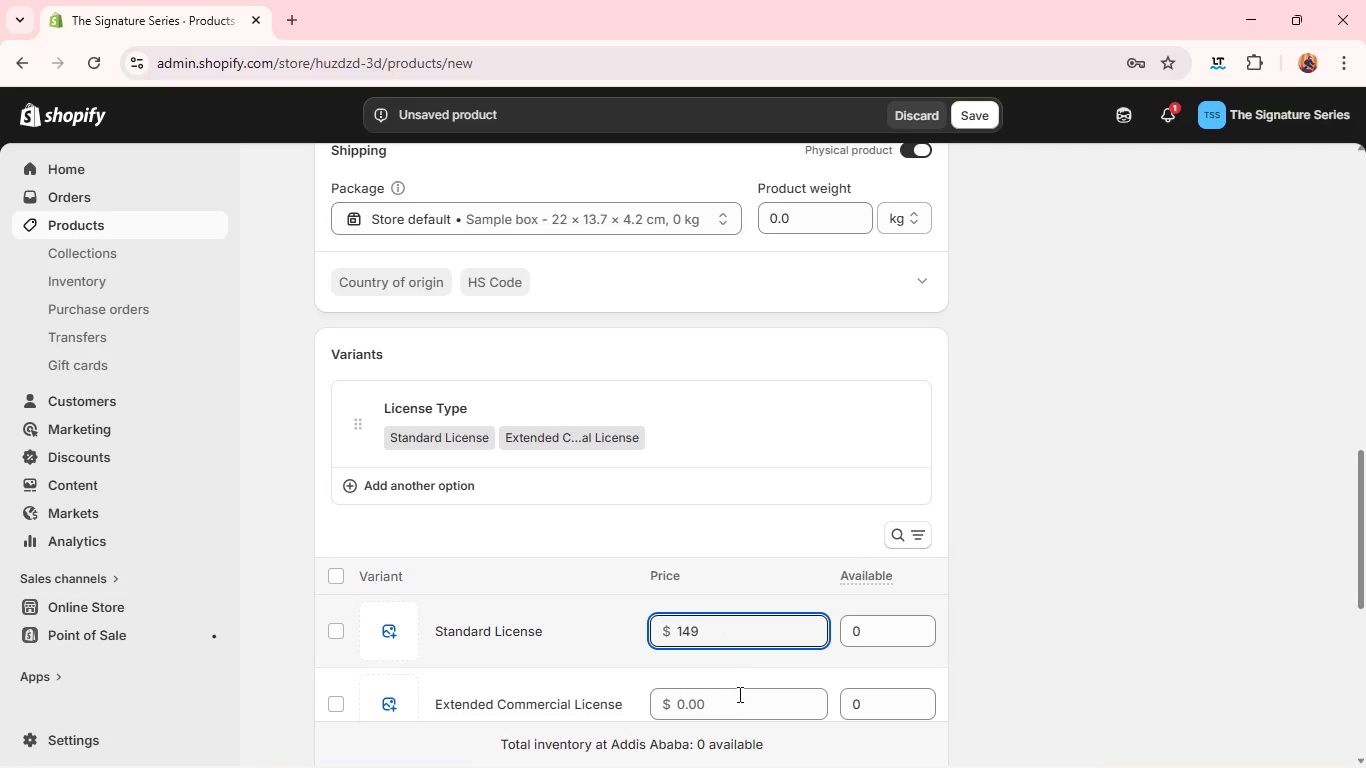 
left_click([741, 707])
 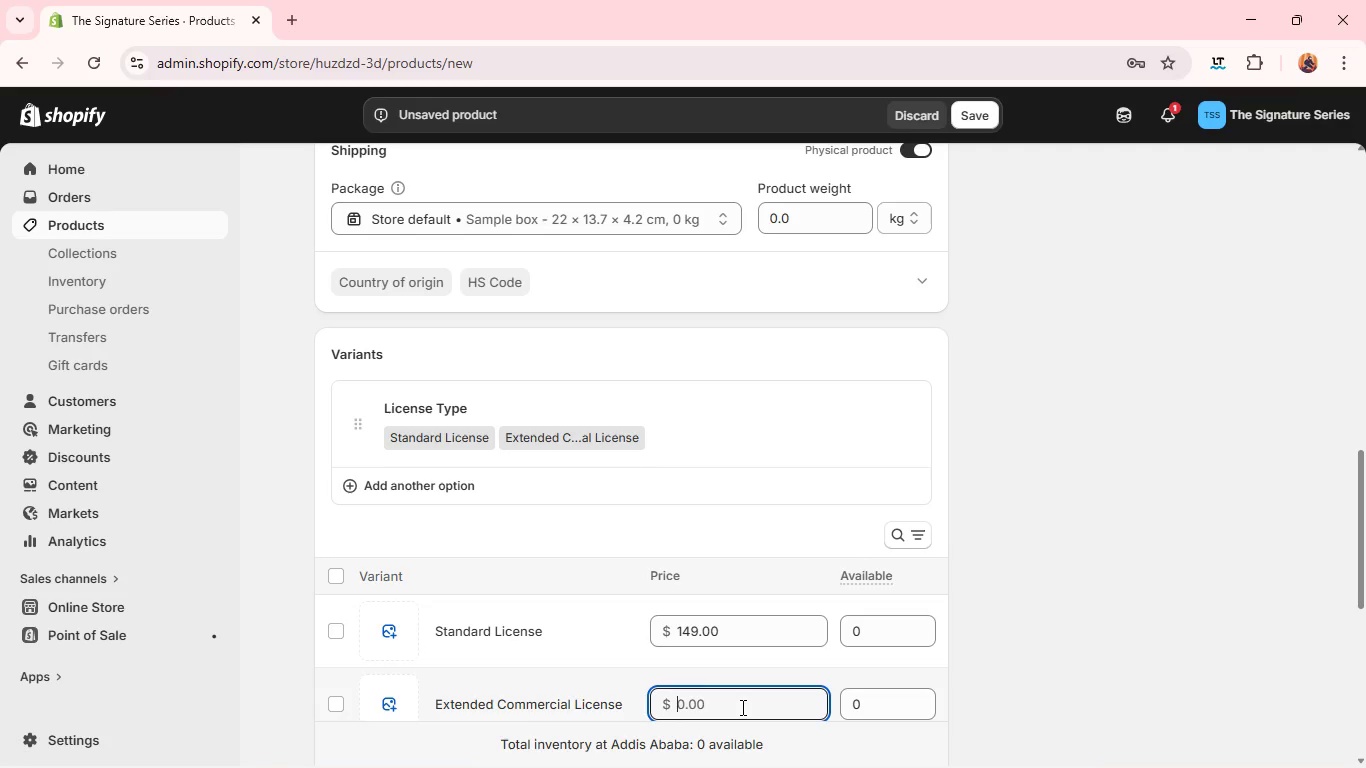 
type(199)
 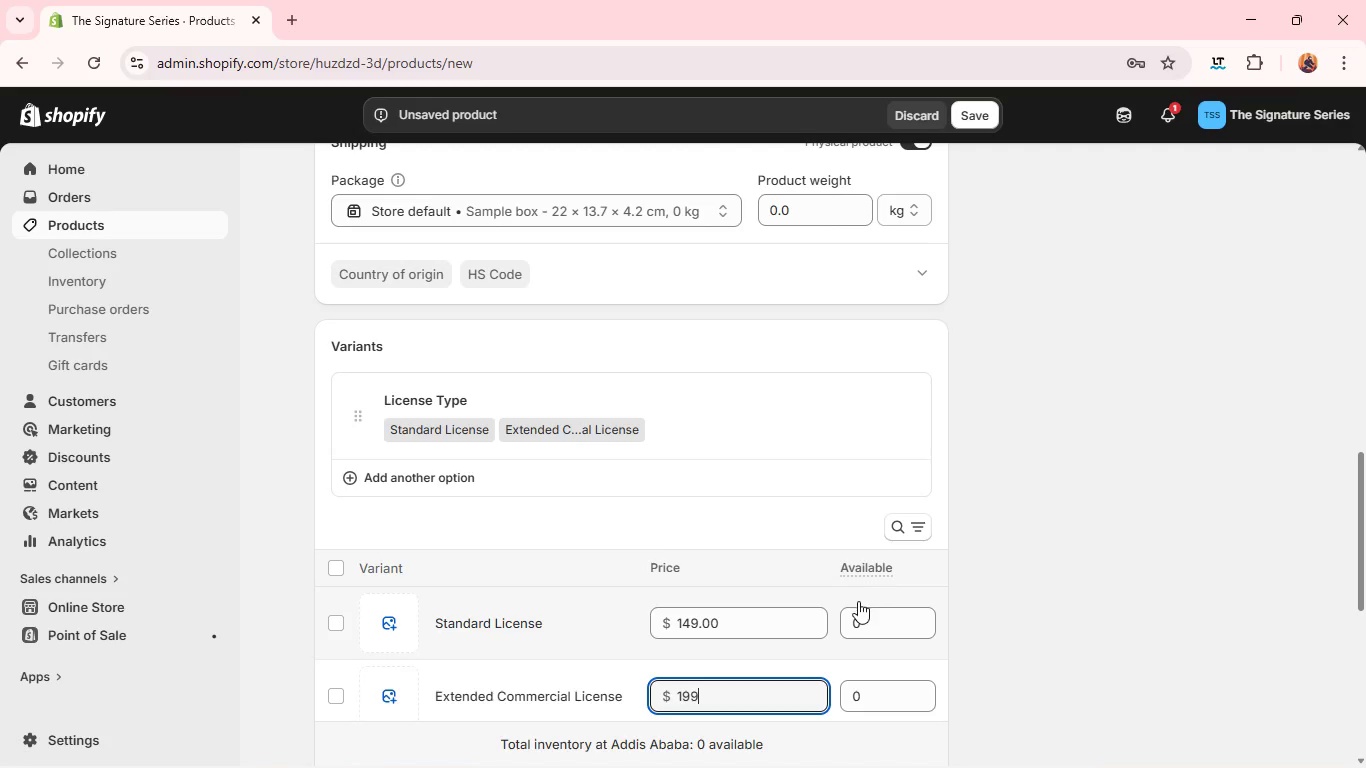 
left_click([868, 618])
 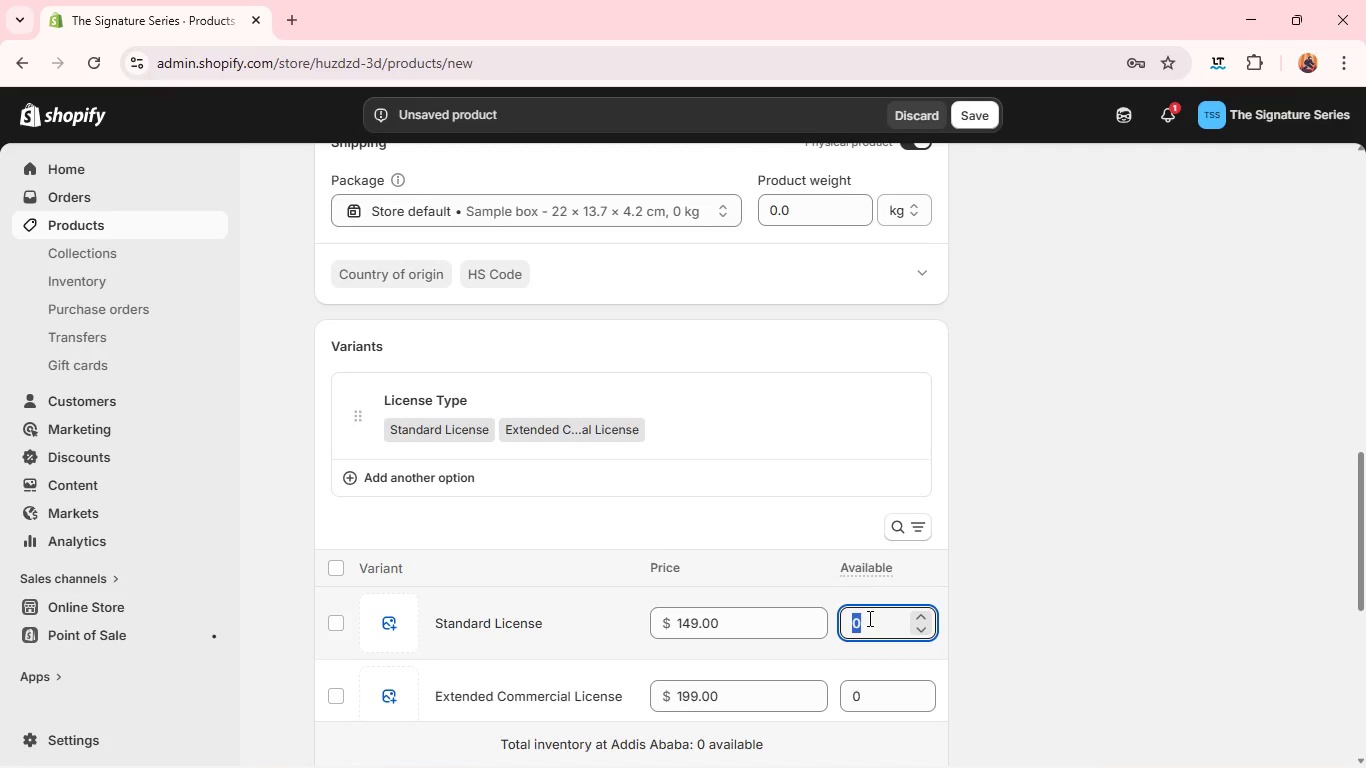 
key(5)
 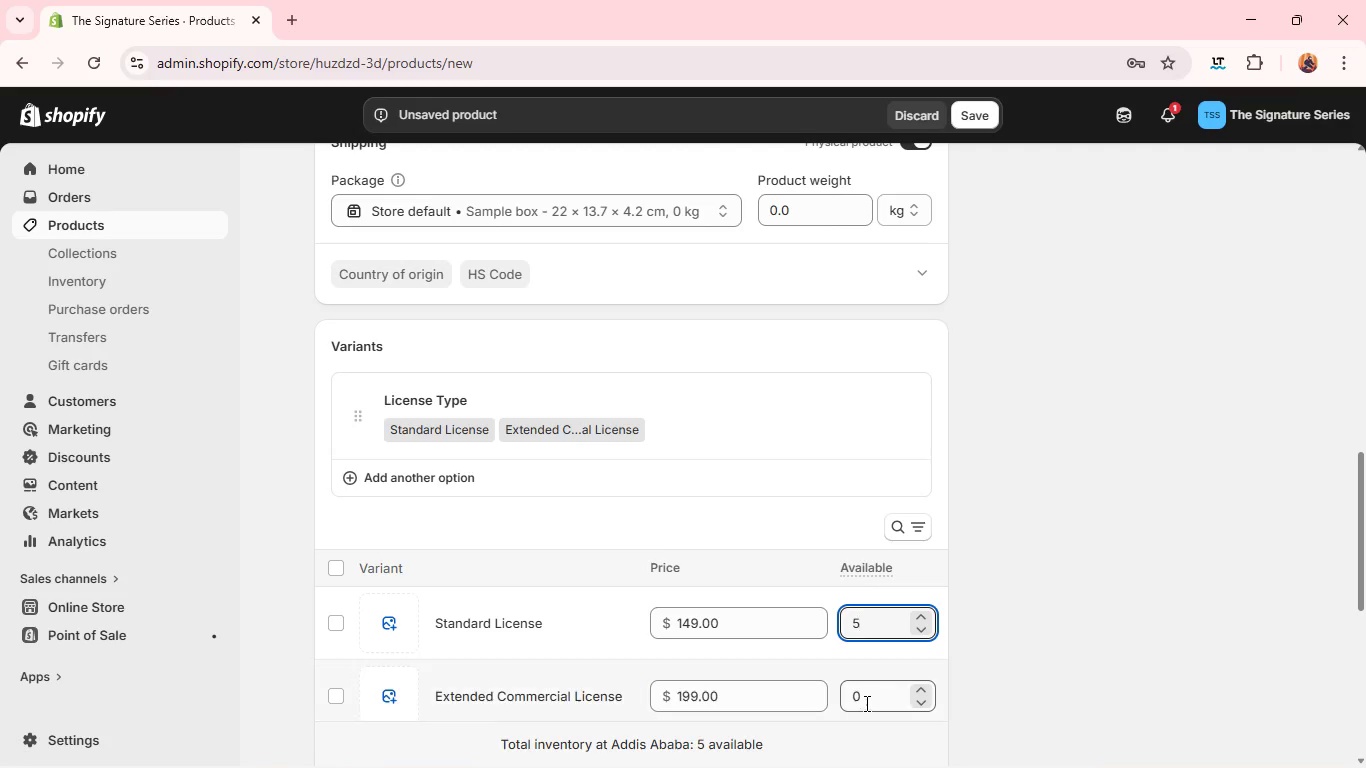 
left_click([865, 702])
 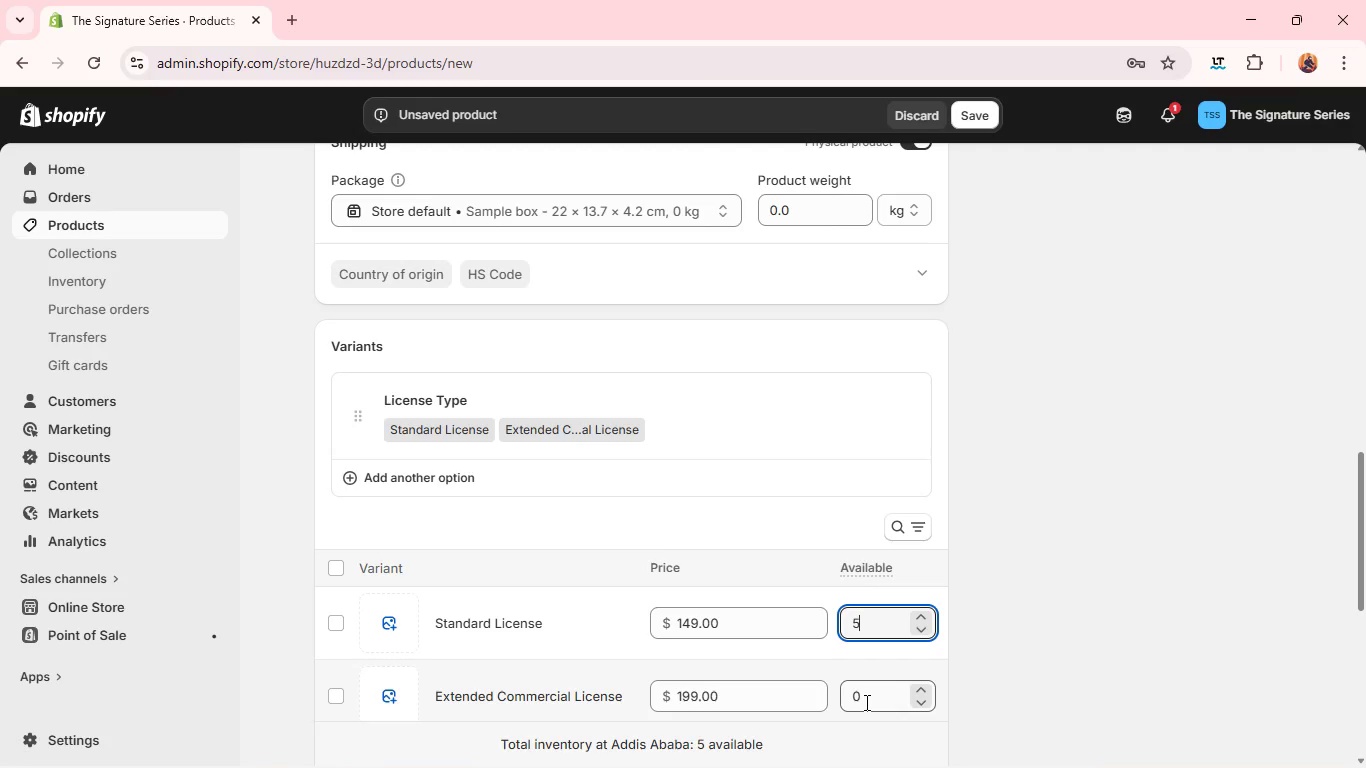 
key(5)
 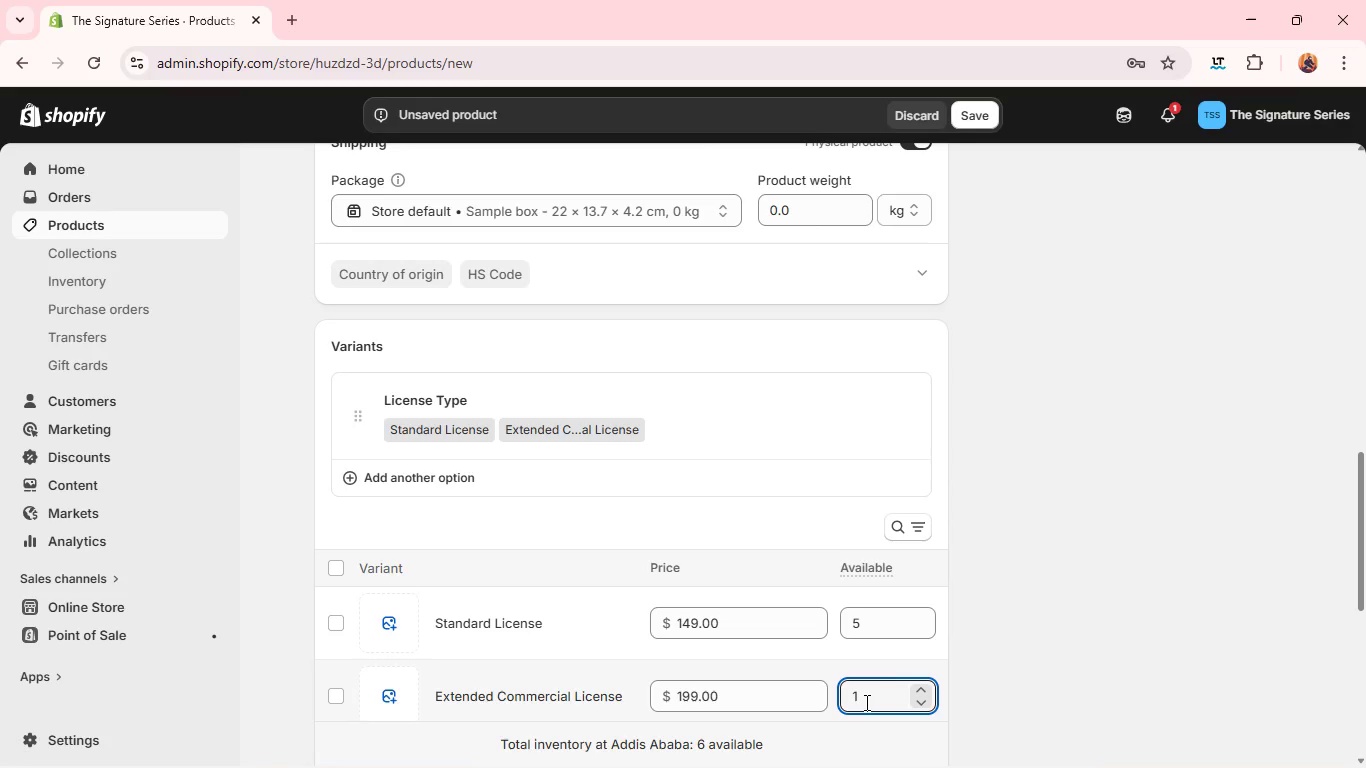 
wait(19.81)
 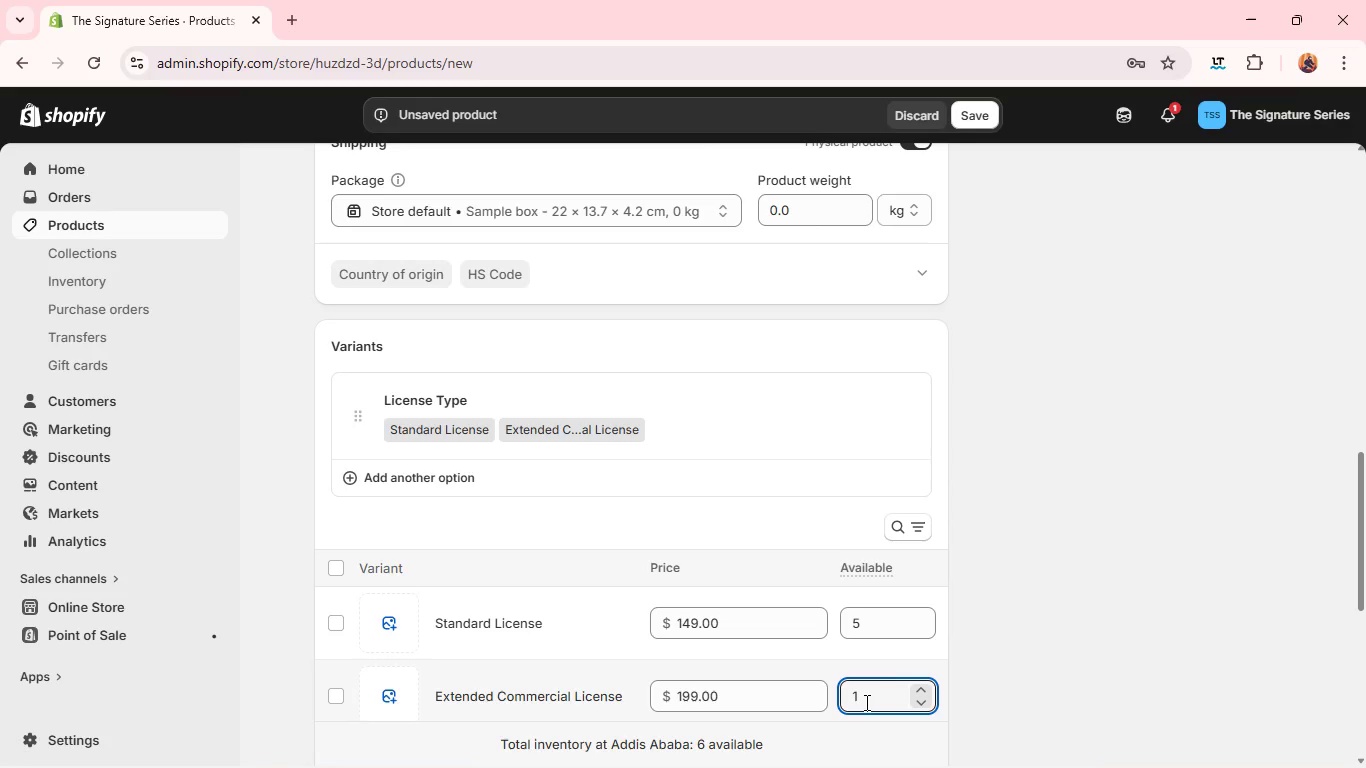 
key(Backspace)
 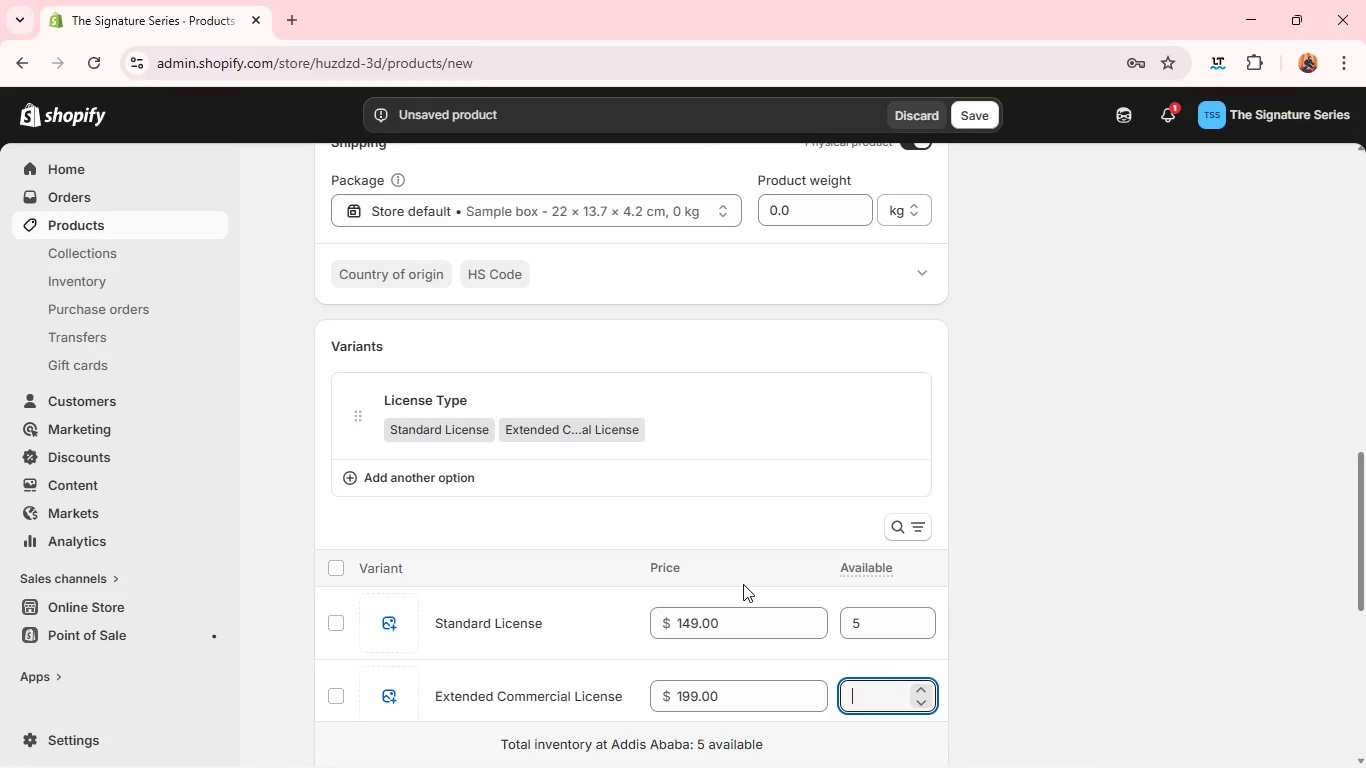 
key(5)
 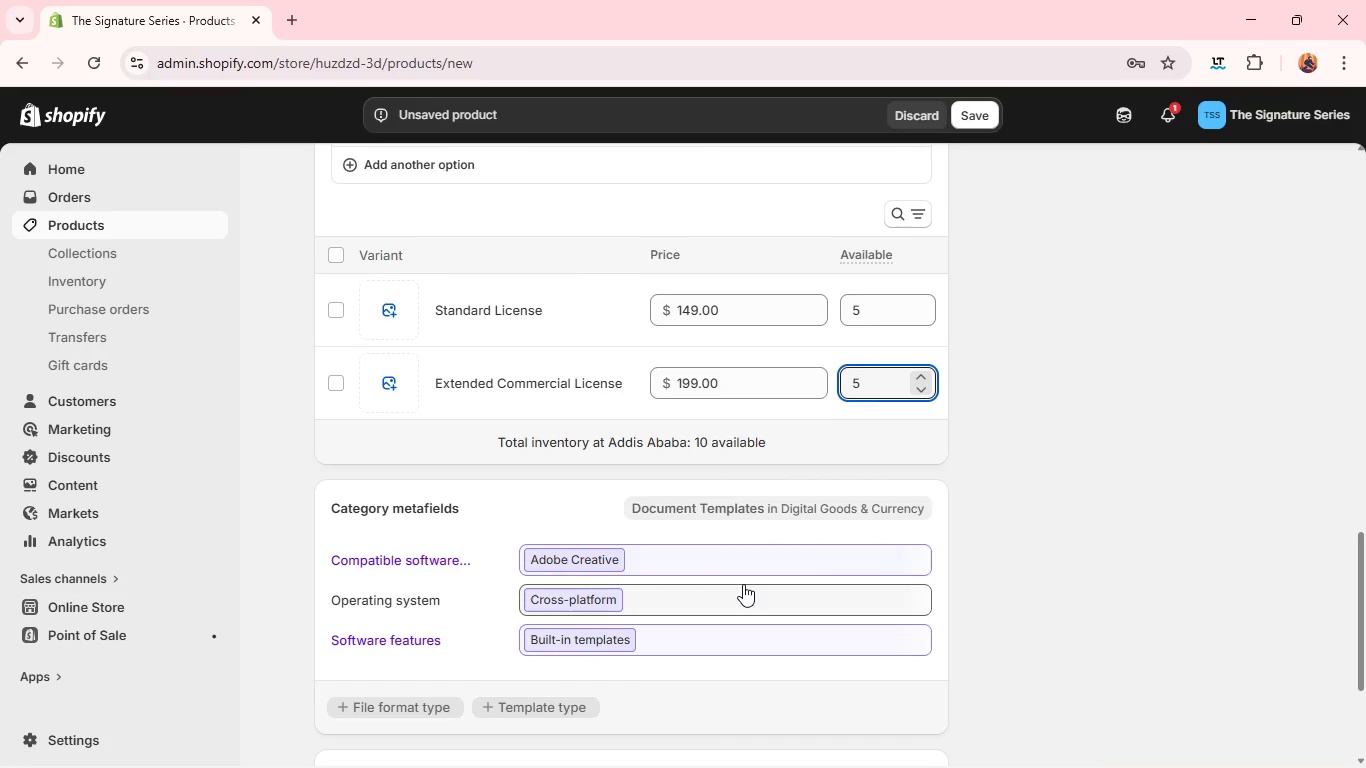 
wait(9.23)
 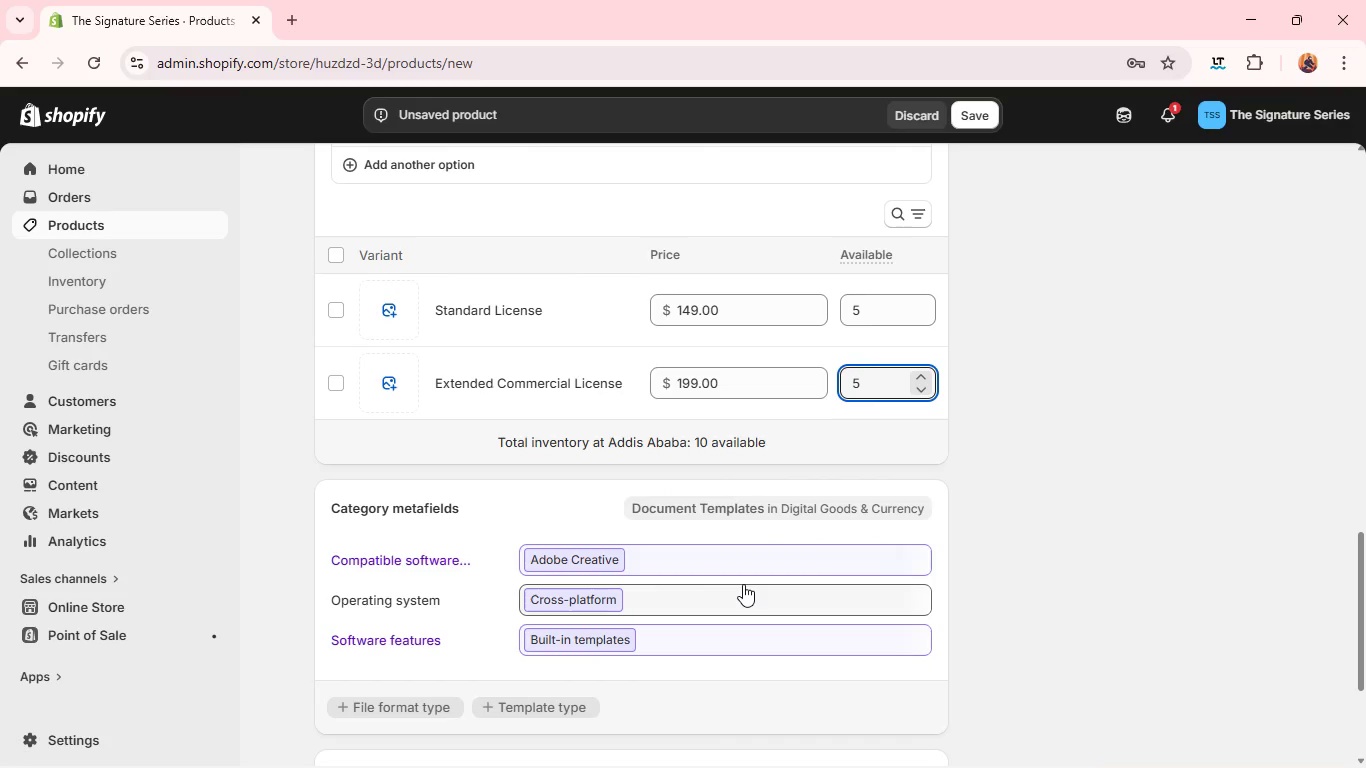 
left_click([917, 539])
 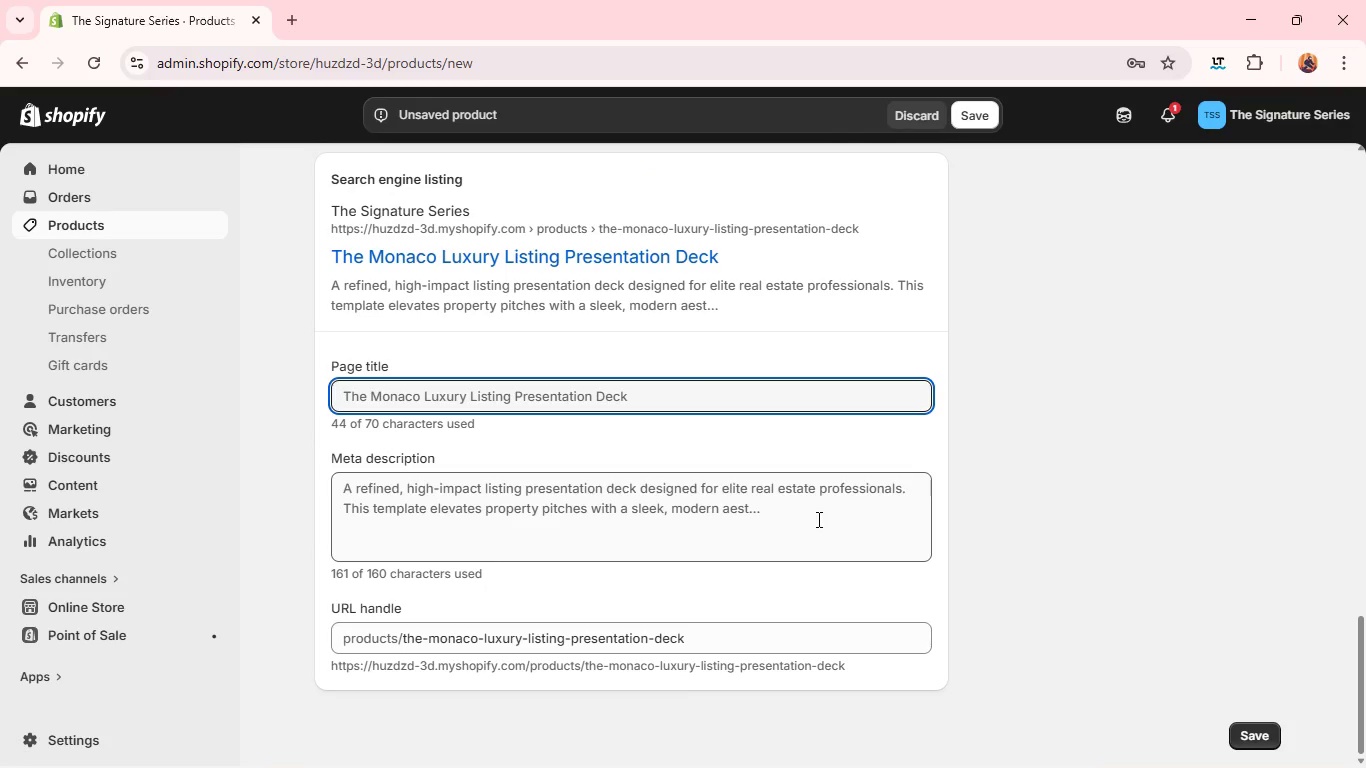 
wait(29.05)
 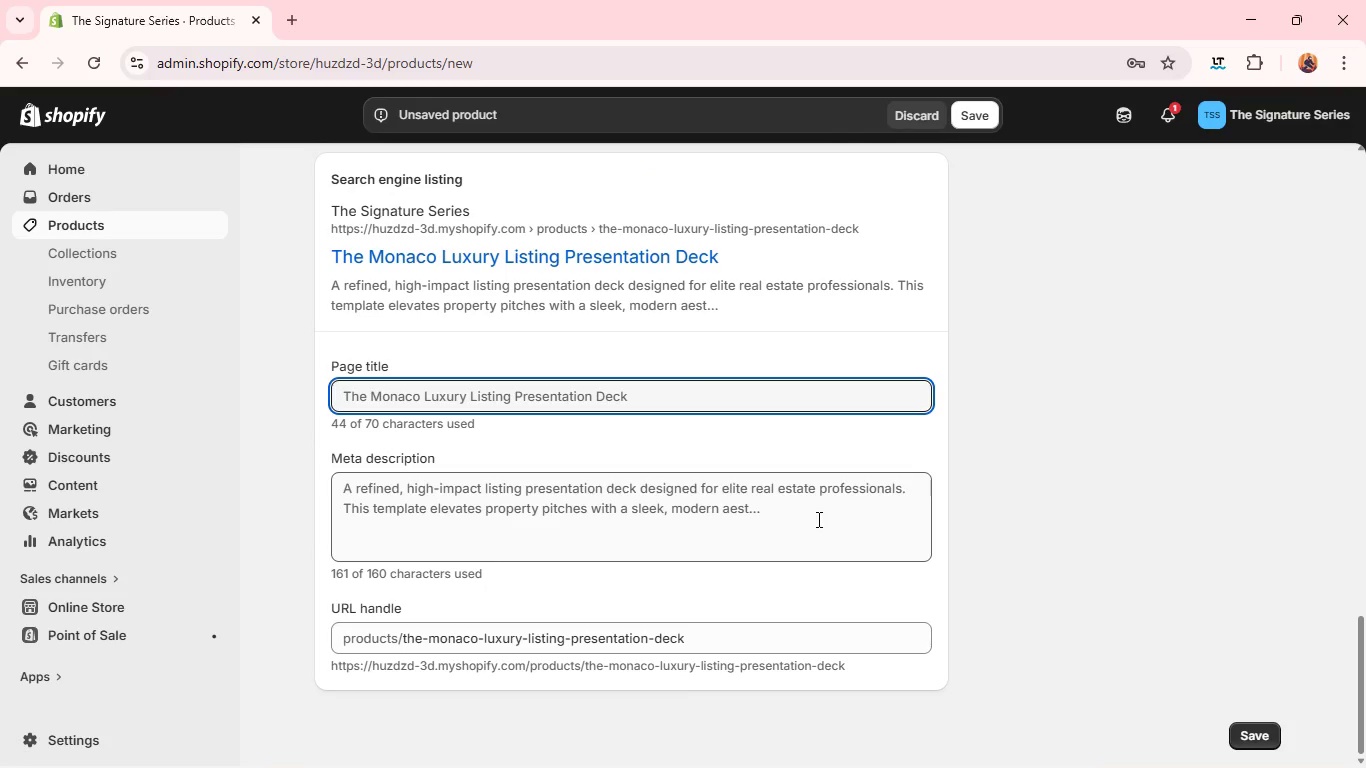 
double_click([439, 419])
 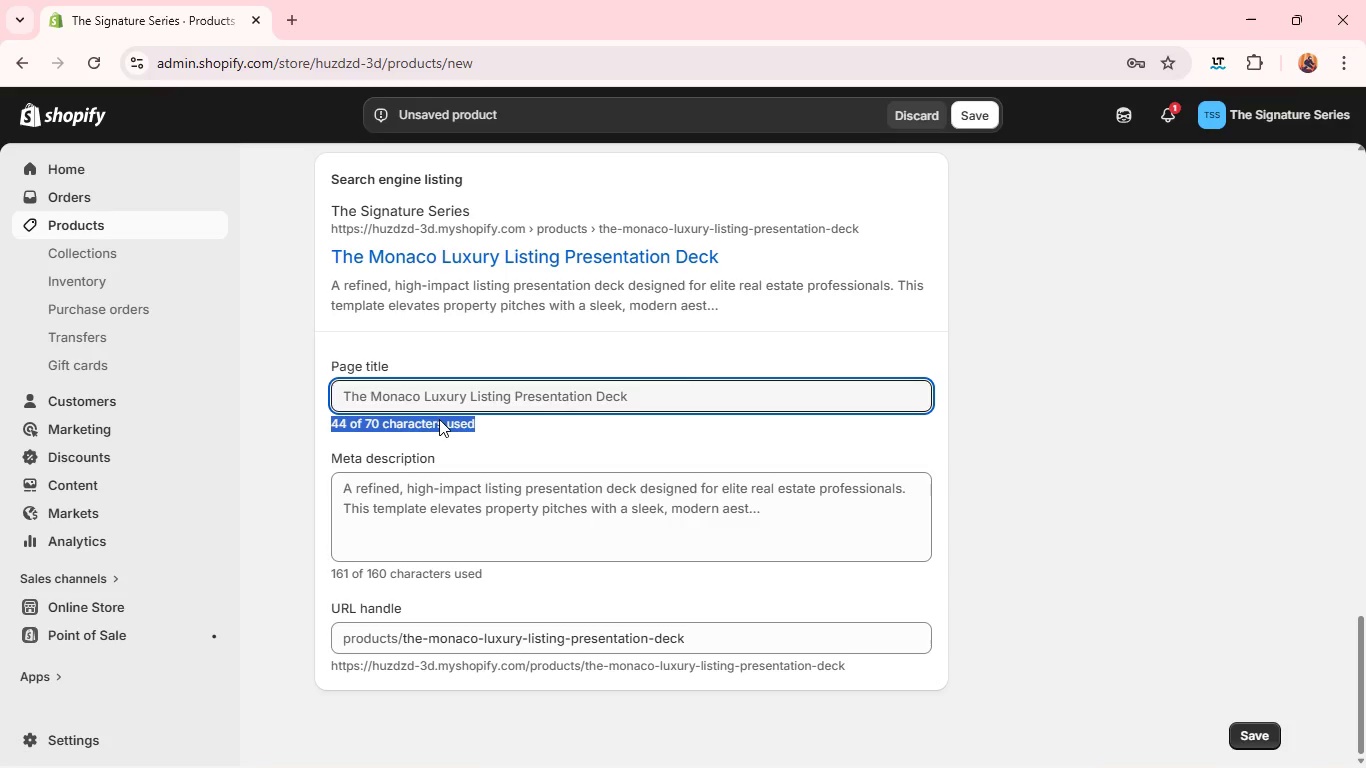 
triple_click([439, 419])
 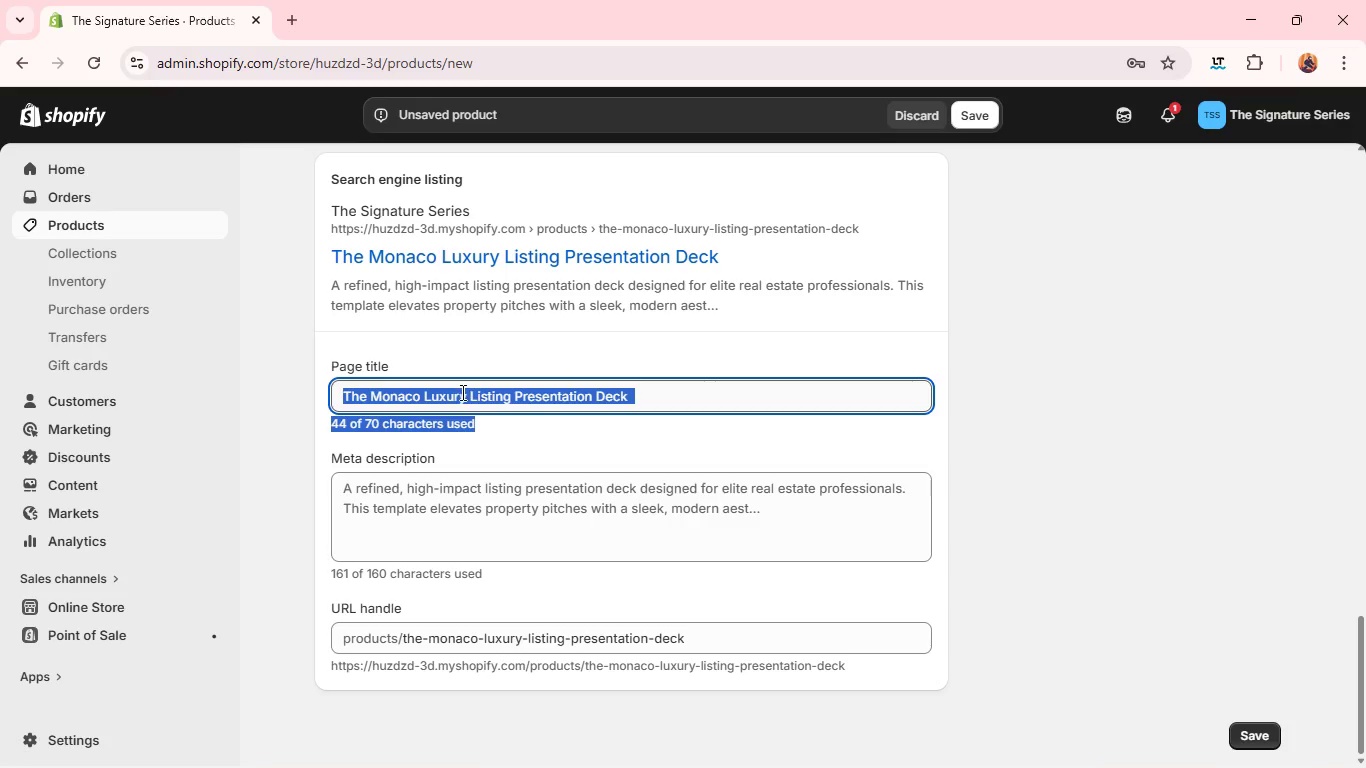 
double_click([461, 392])
 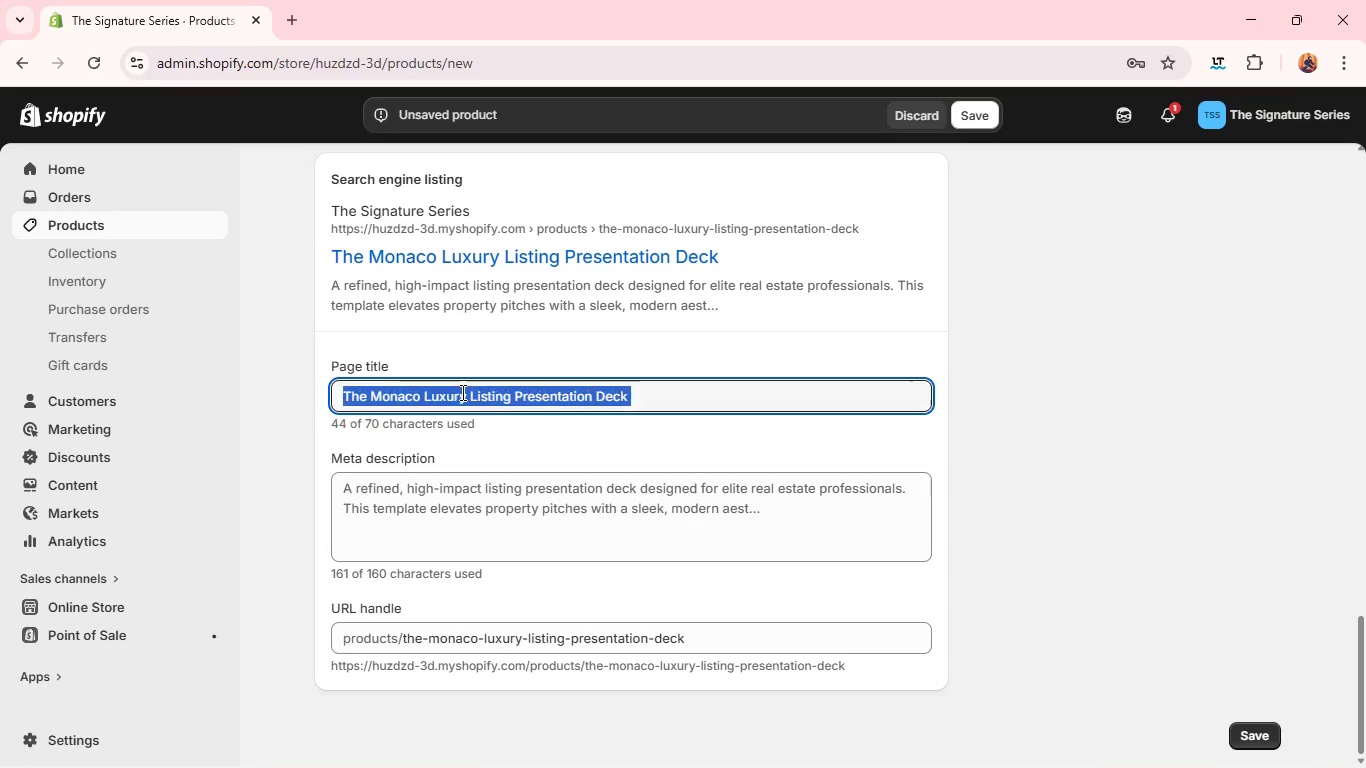 
triple_click([461, 392])
 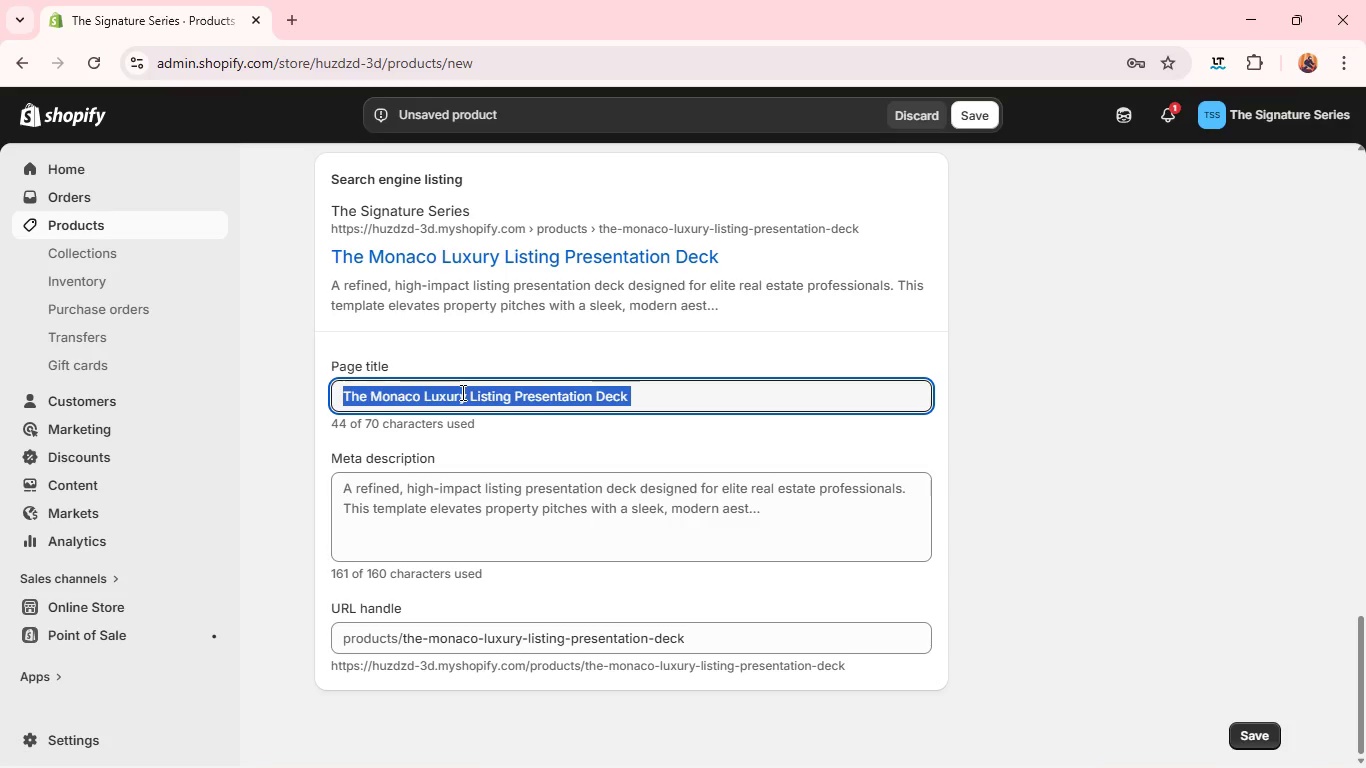 
type(Luxury Real Estas)
key(Backspace)
key(Backspace)
key(Backspace)
 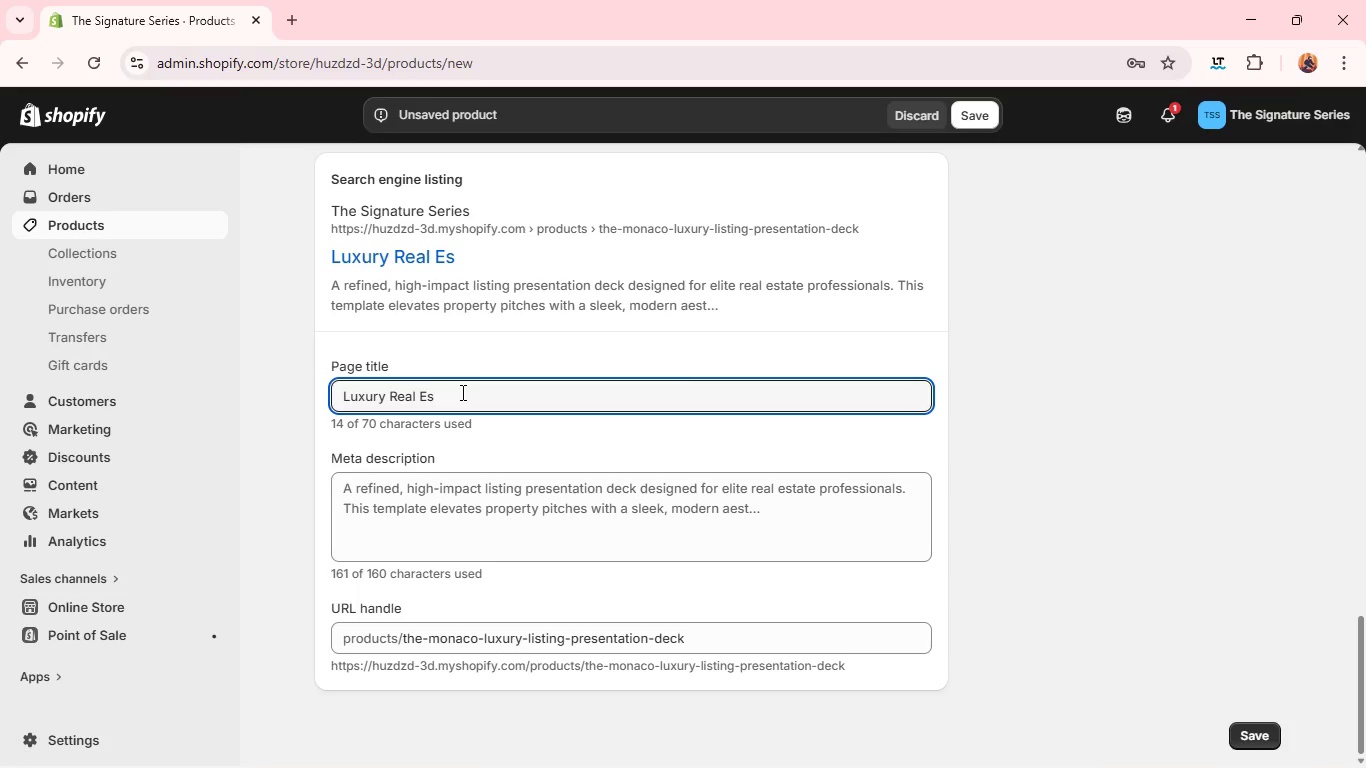 
type(y)
key(Backspace)
type(tarw Marketing Templates | Monaco Listing Presentation Deck)
 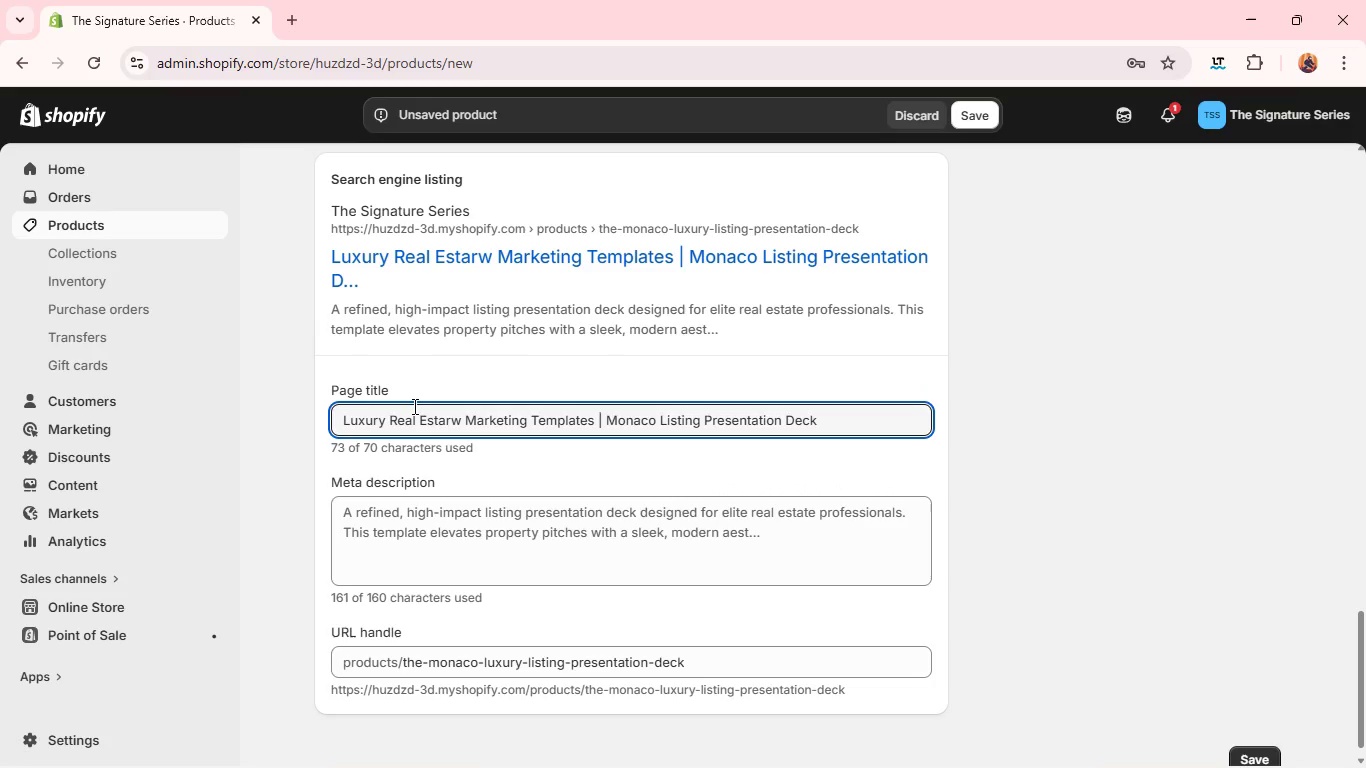 
key(Control+A)
 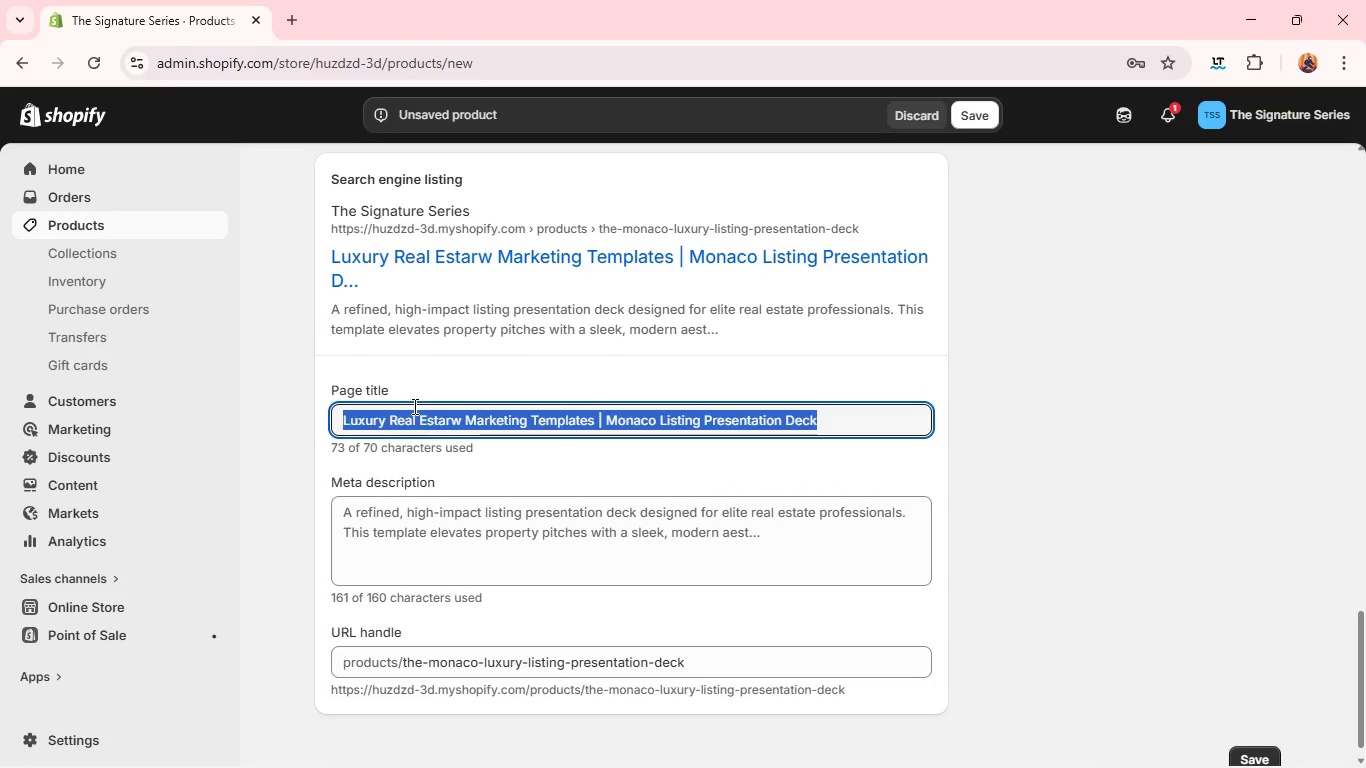 
key(Control+C)
 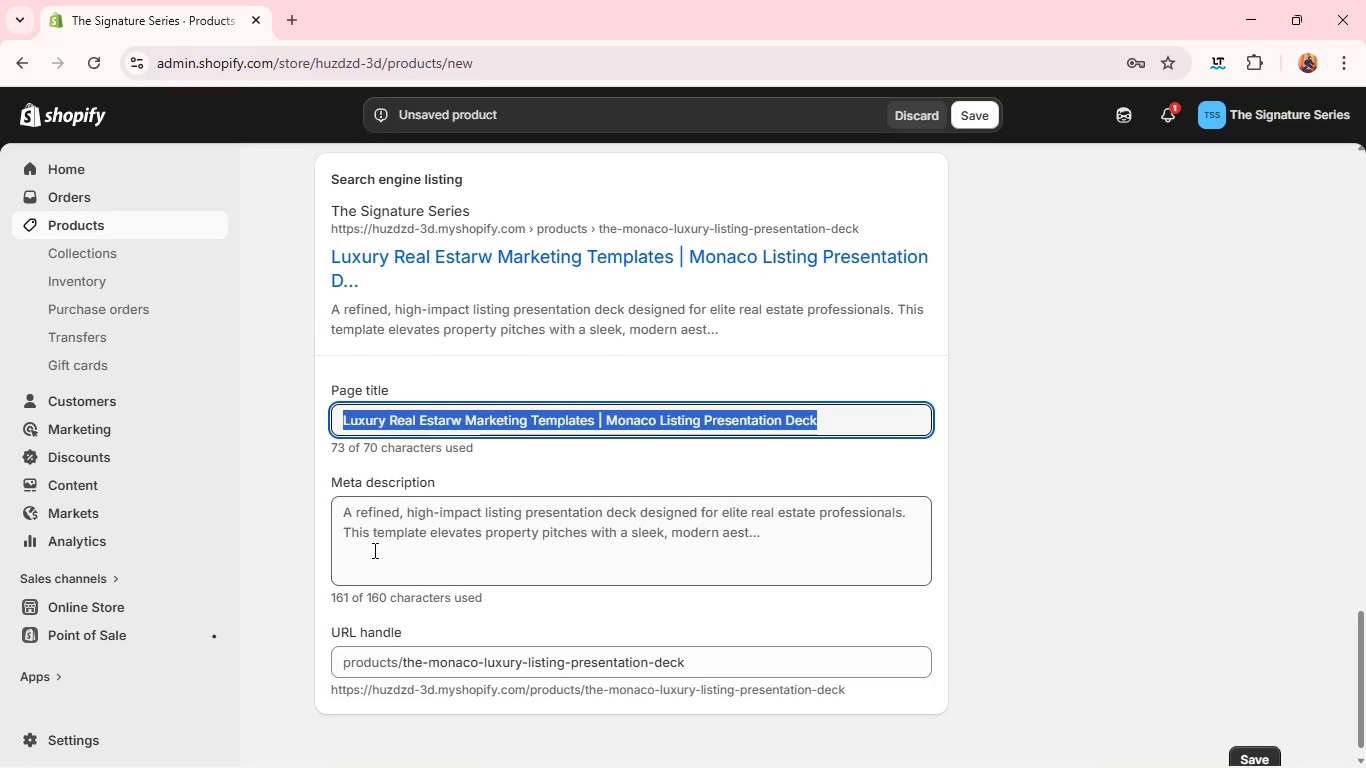 
left_click([373, 550])
 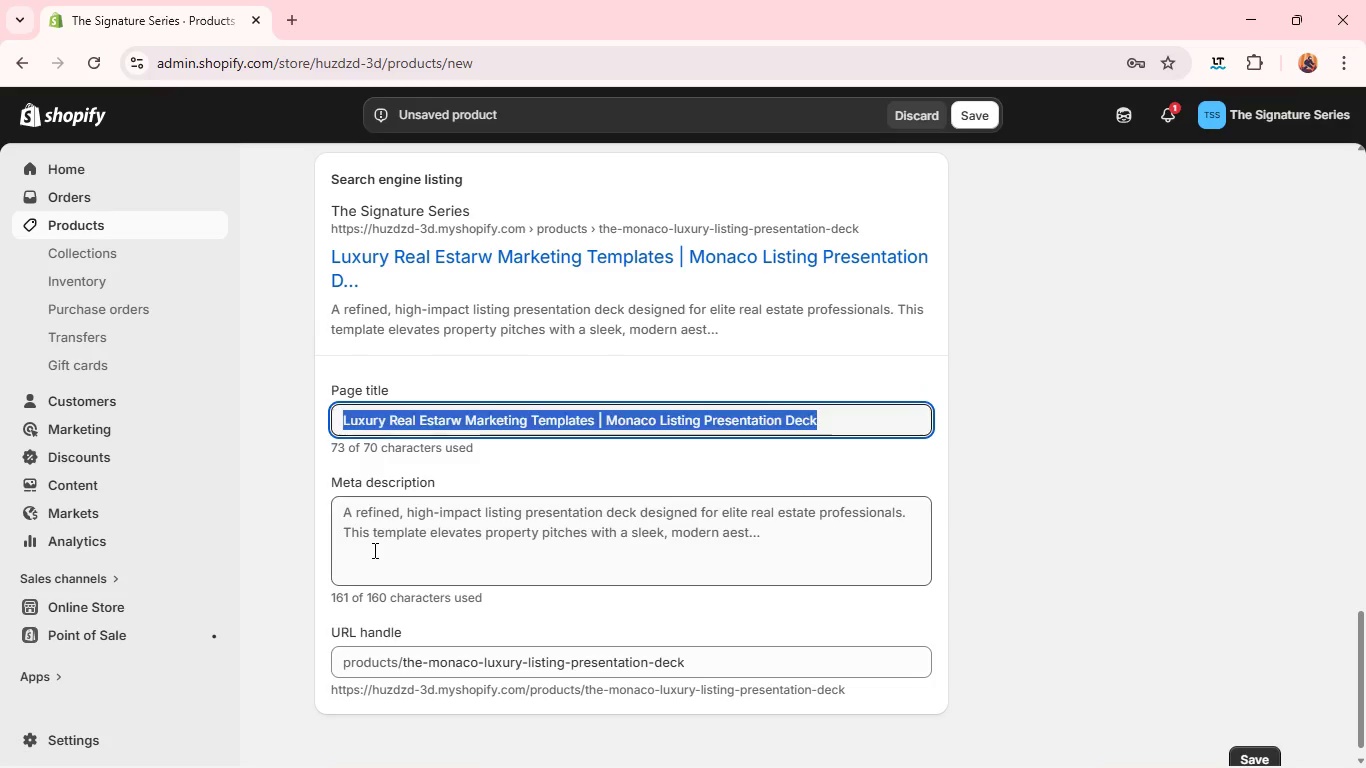 
key(Control+A)
 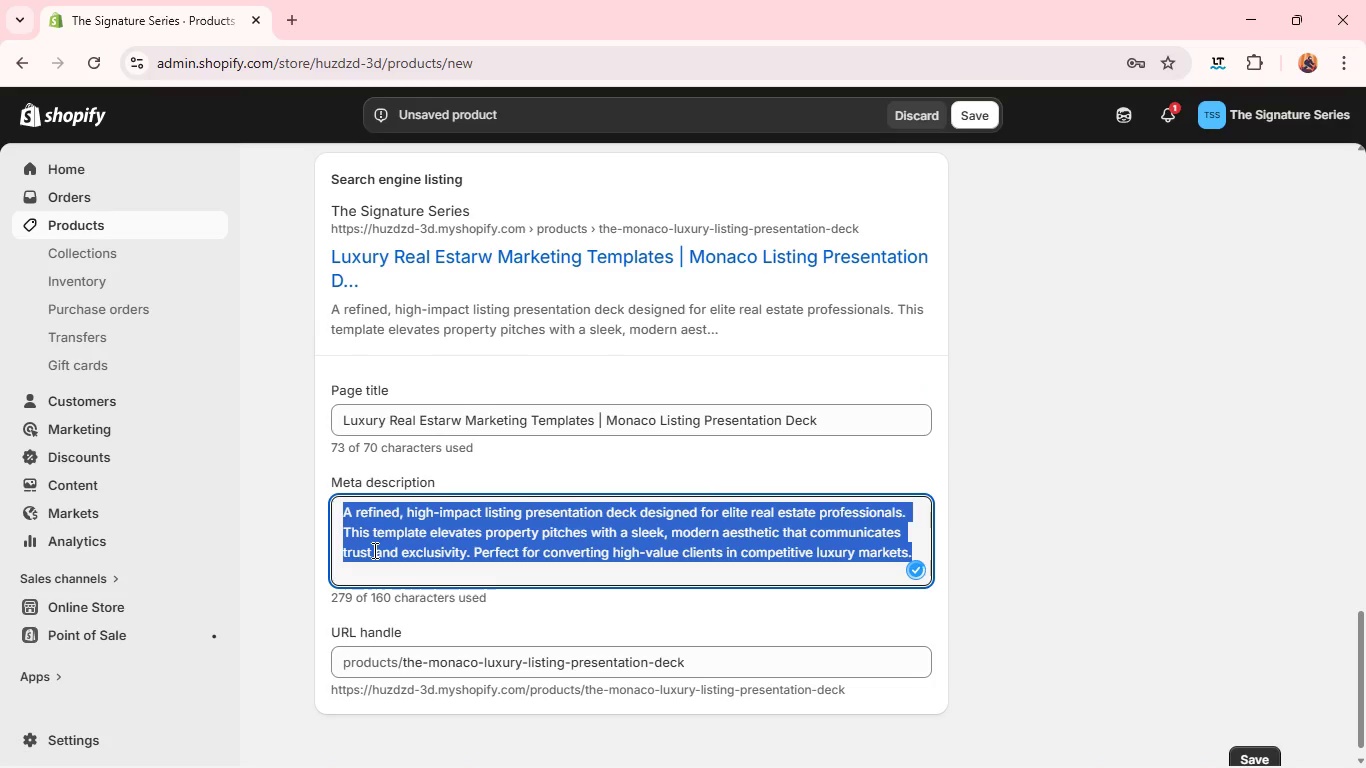 
key(Control+V)
 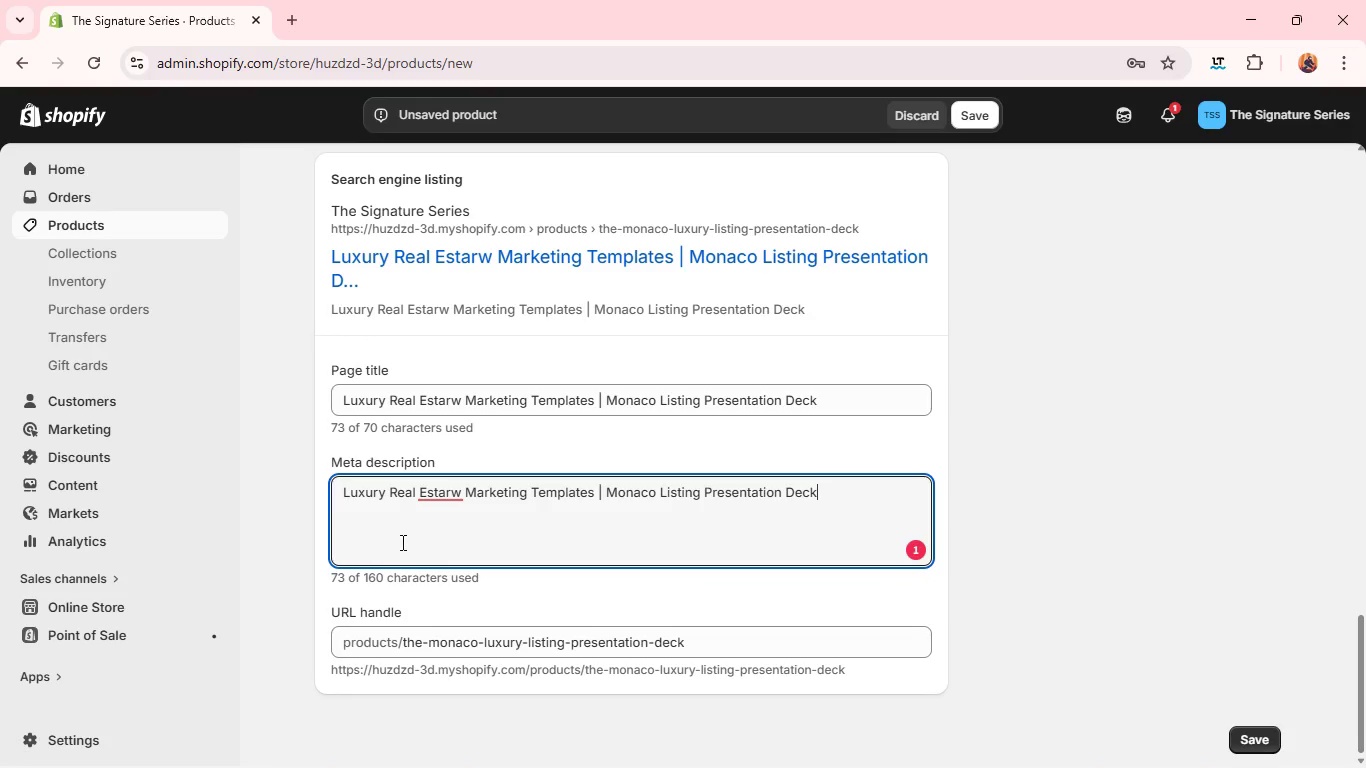 
left_click([449, 492])
 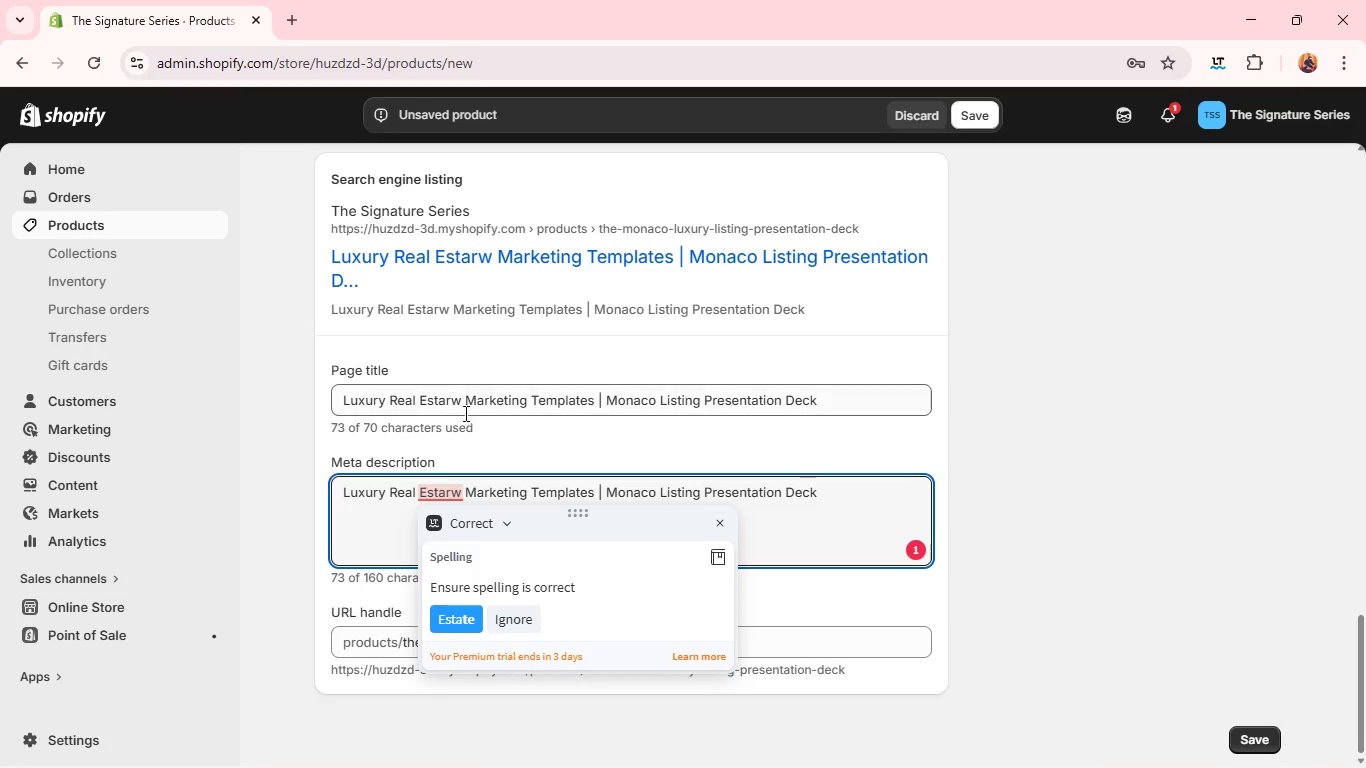 
left_click([457, 404])
 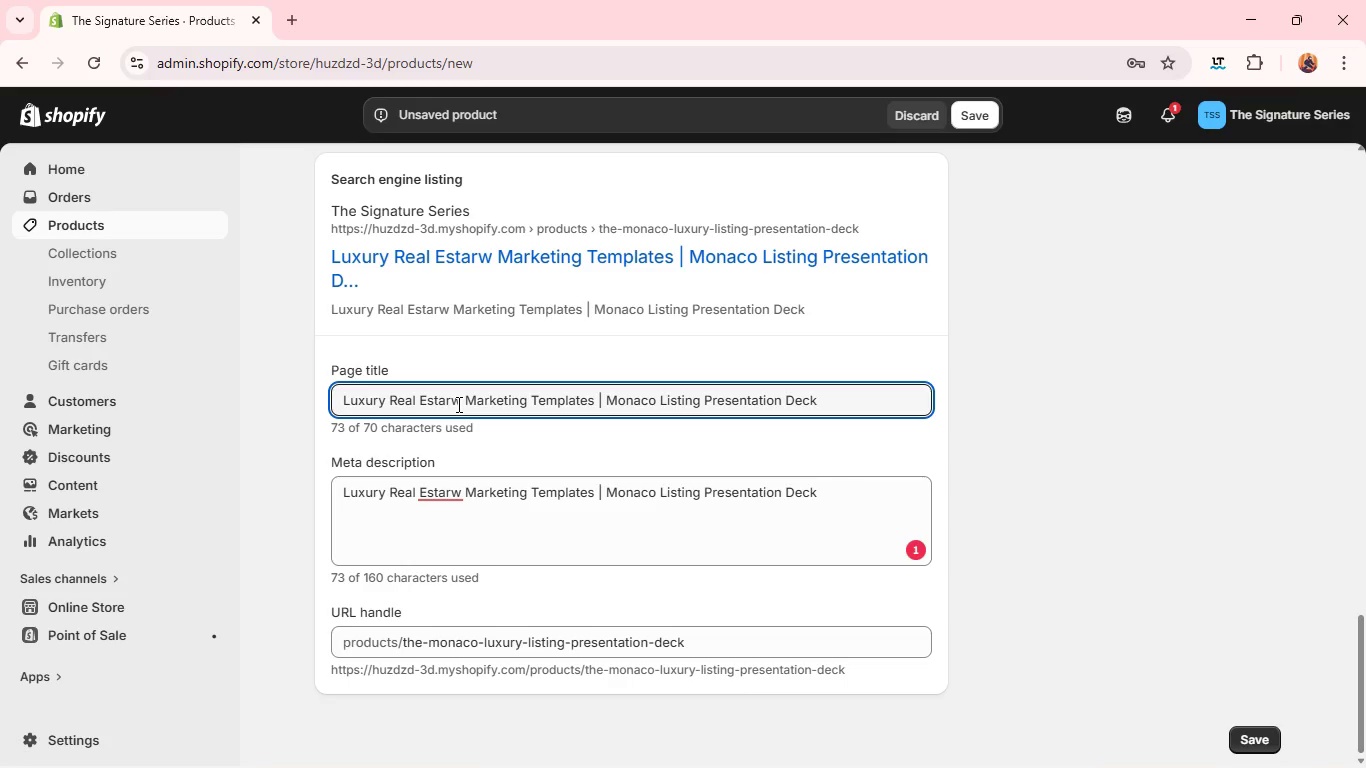 
key(Backspace)
 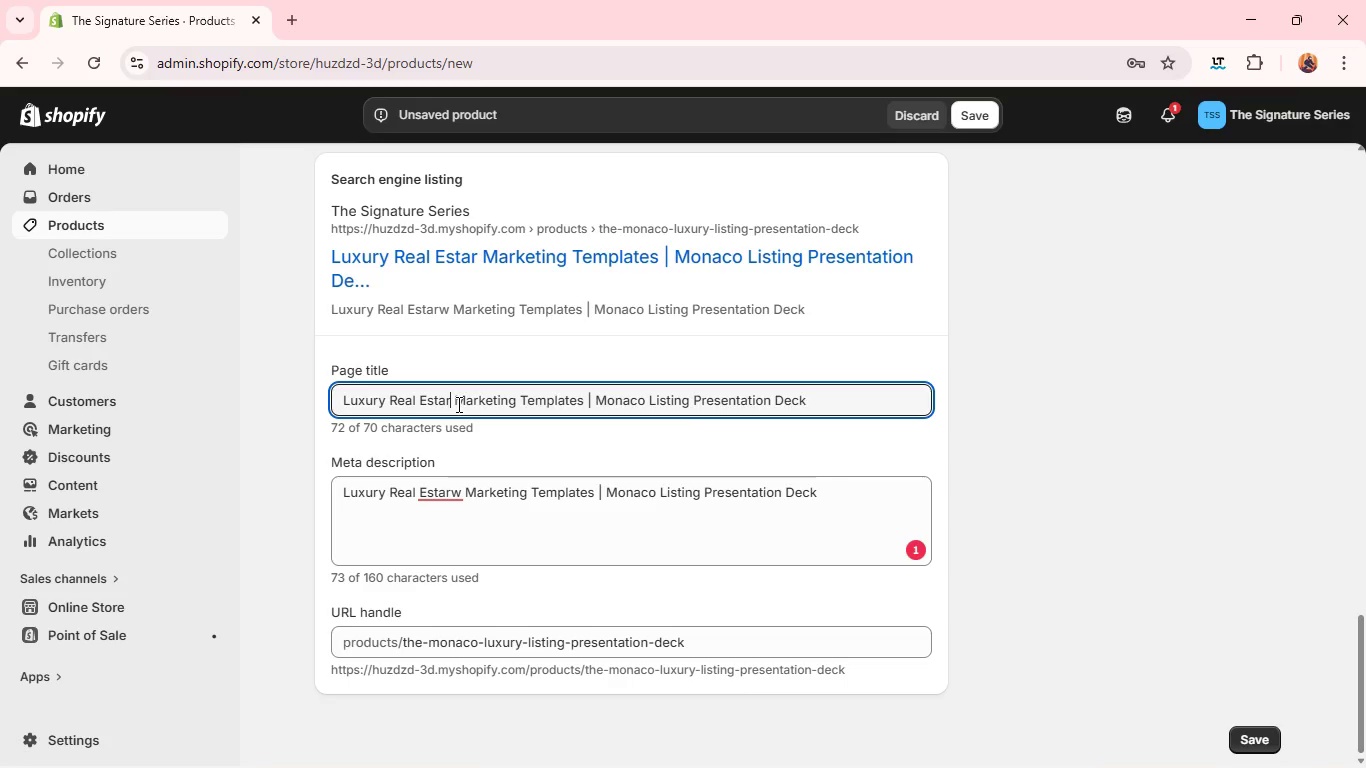 
key(E)
 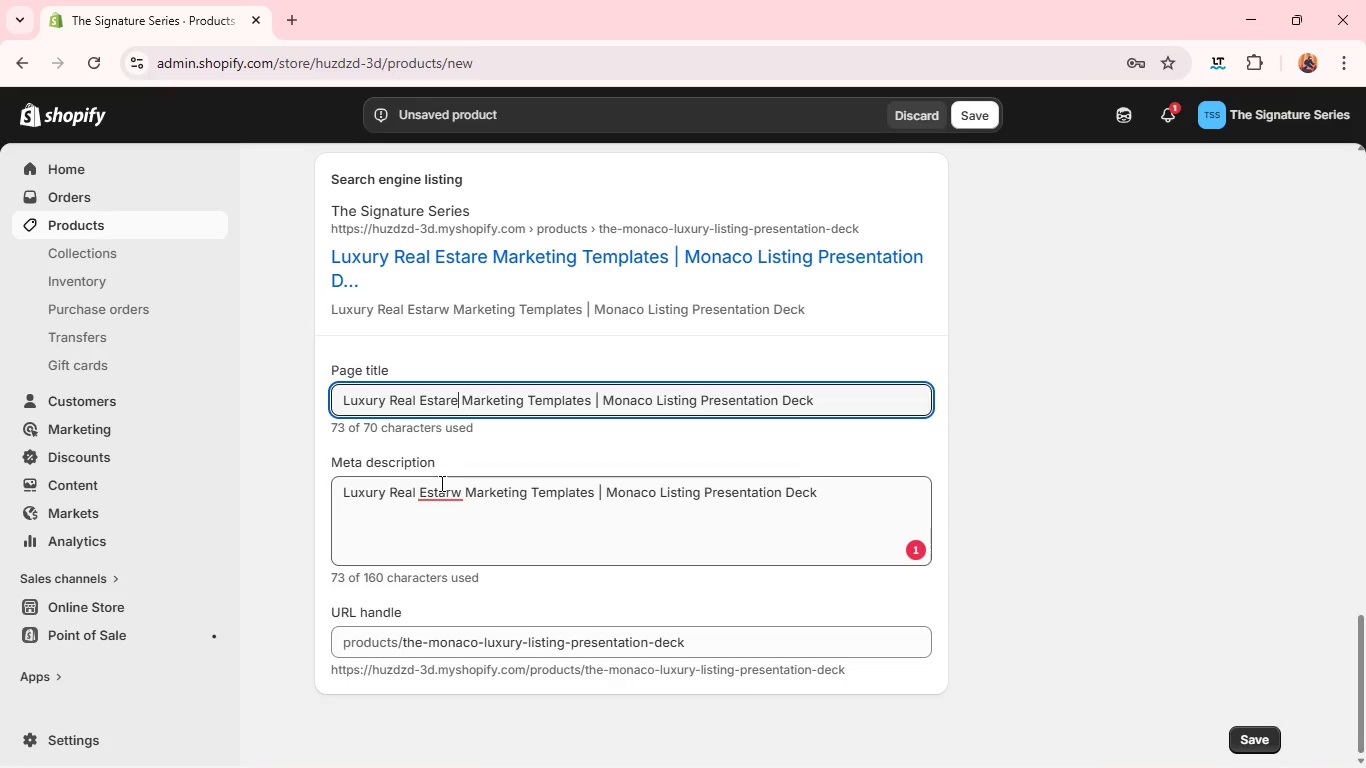 
double_click([440, 483])
 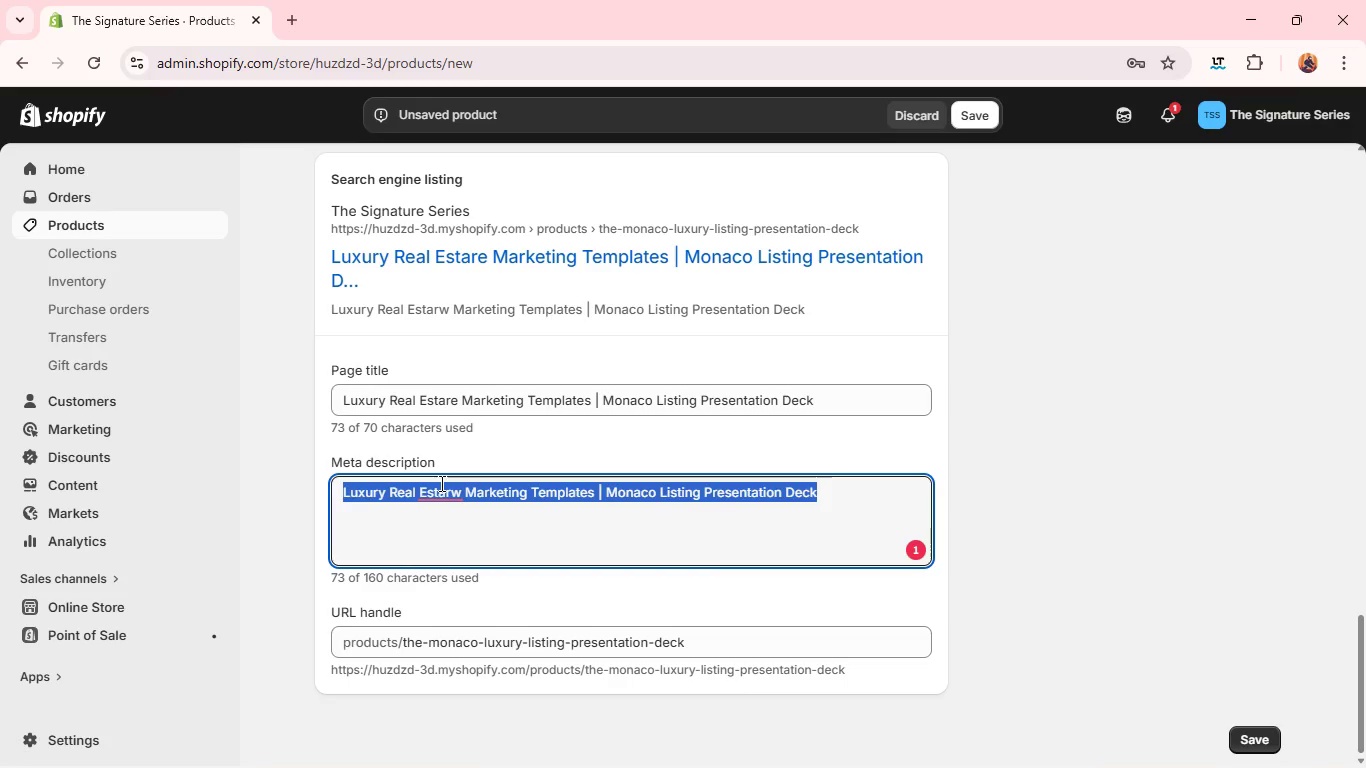 
triple_click([440, 483])
 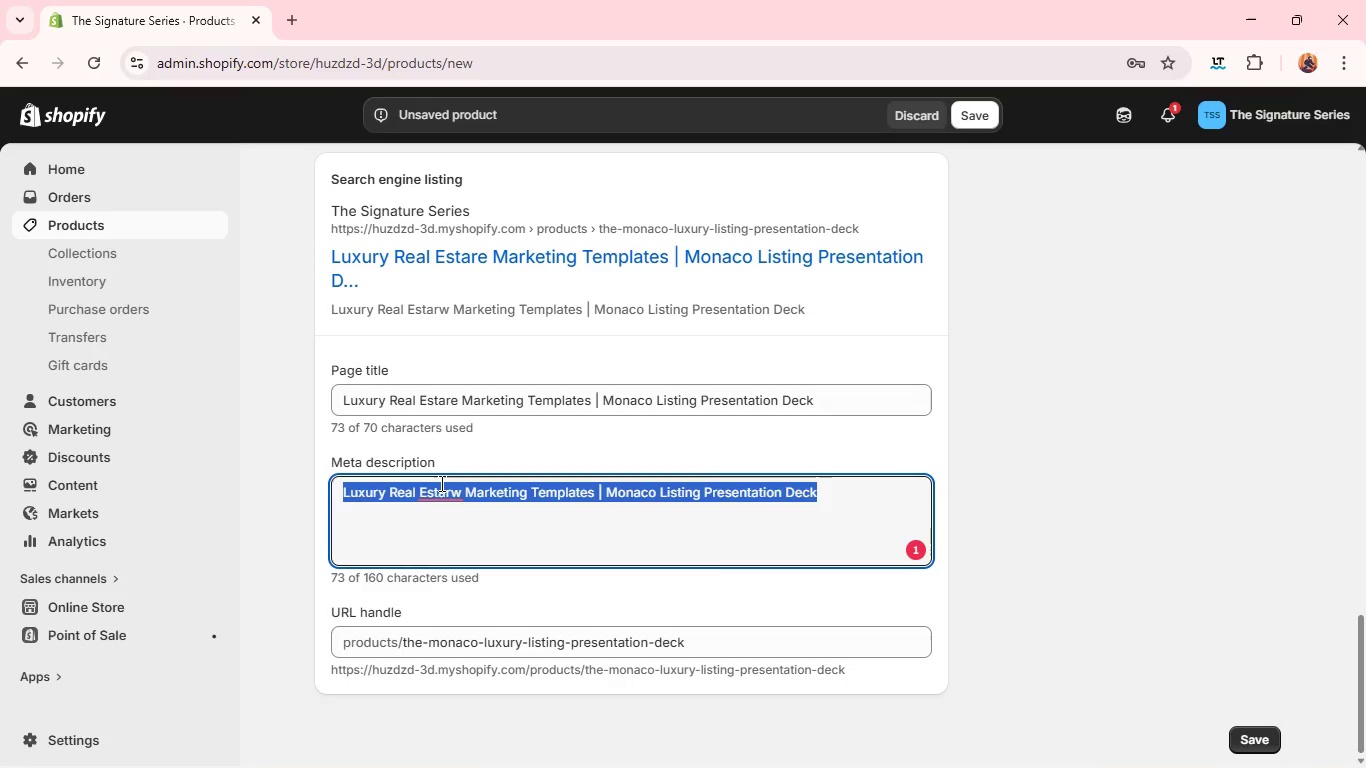 
triple_click([440, 483])
 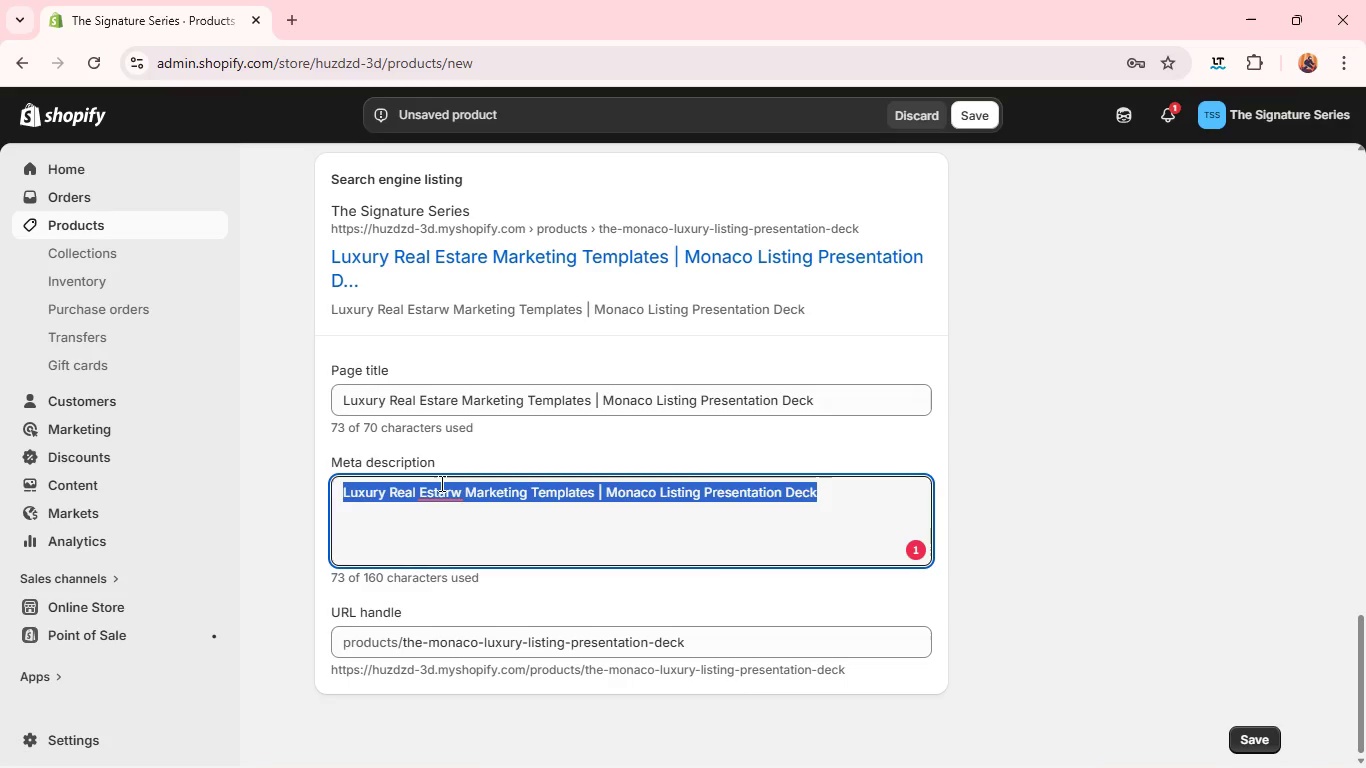 
triple_click([440, 483])
 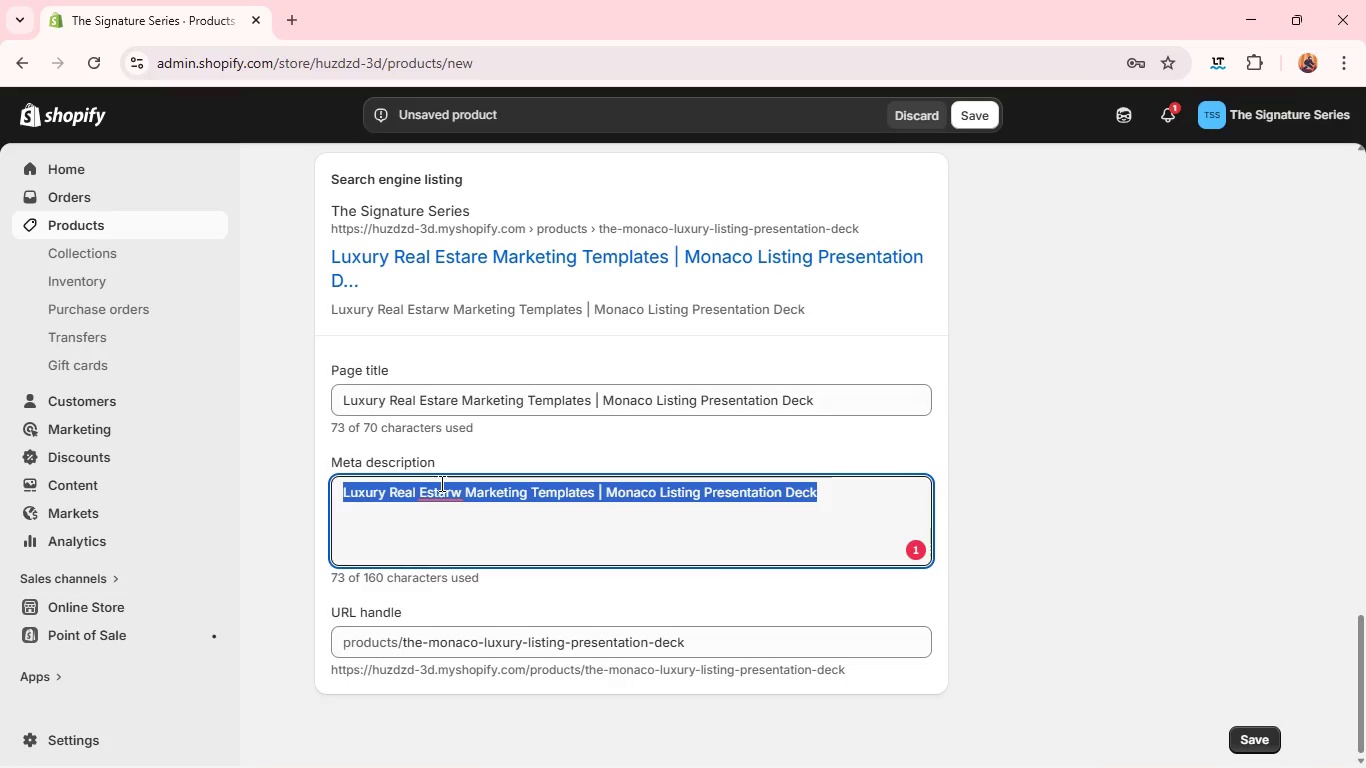 
type(Premium real estate marketing template)
 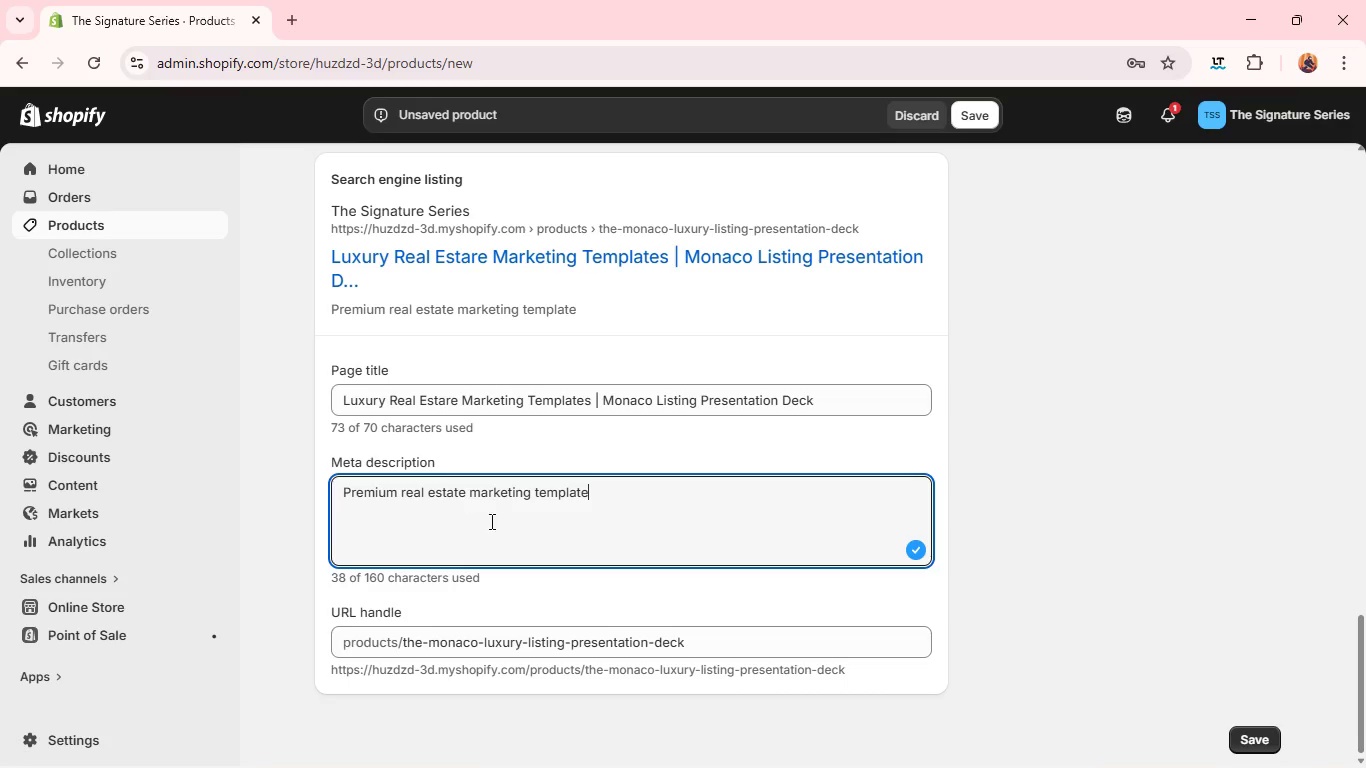 
type( designed for luxury listing presentations. Elevate your brand with a high-conversion deck built for elite property marketing and client persuasion.)
 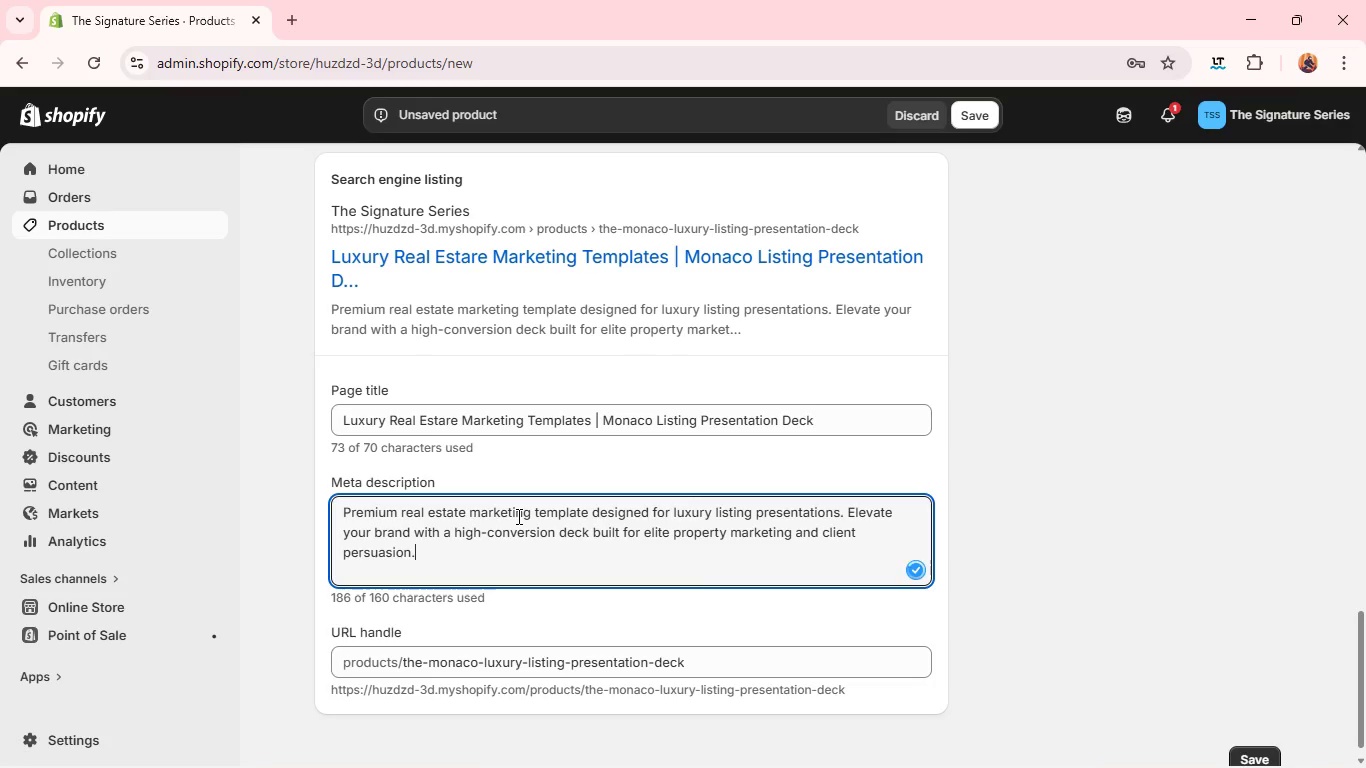 
wait(113.22)
 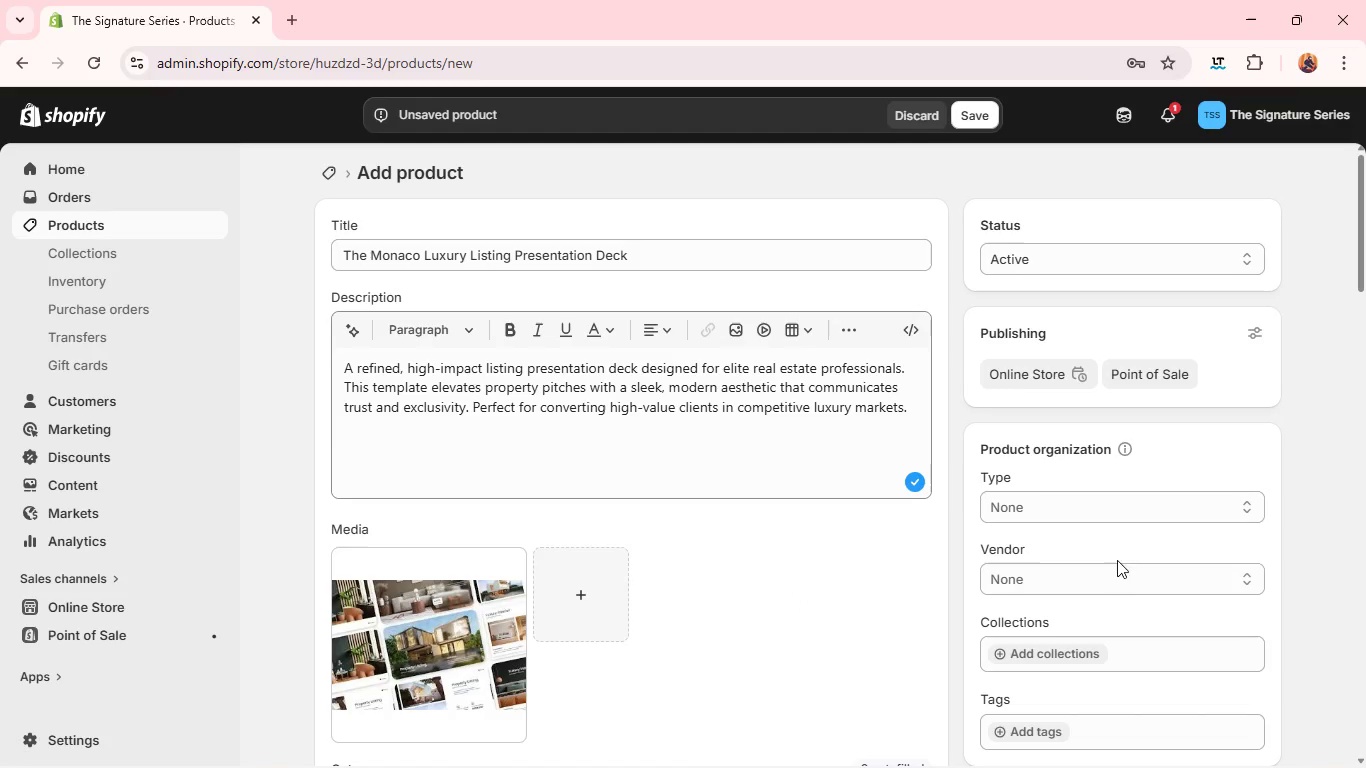 
left_click([1069, 611])
 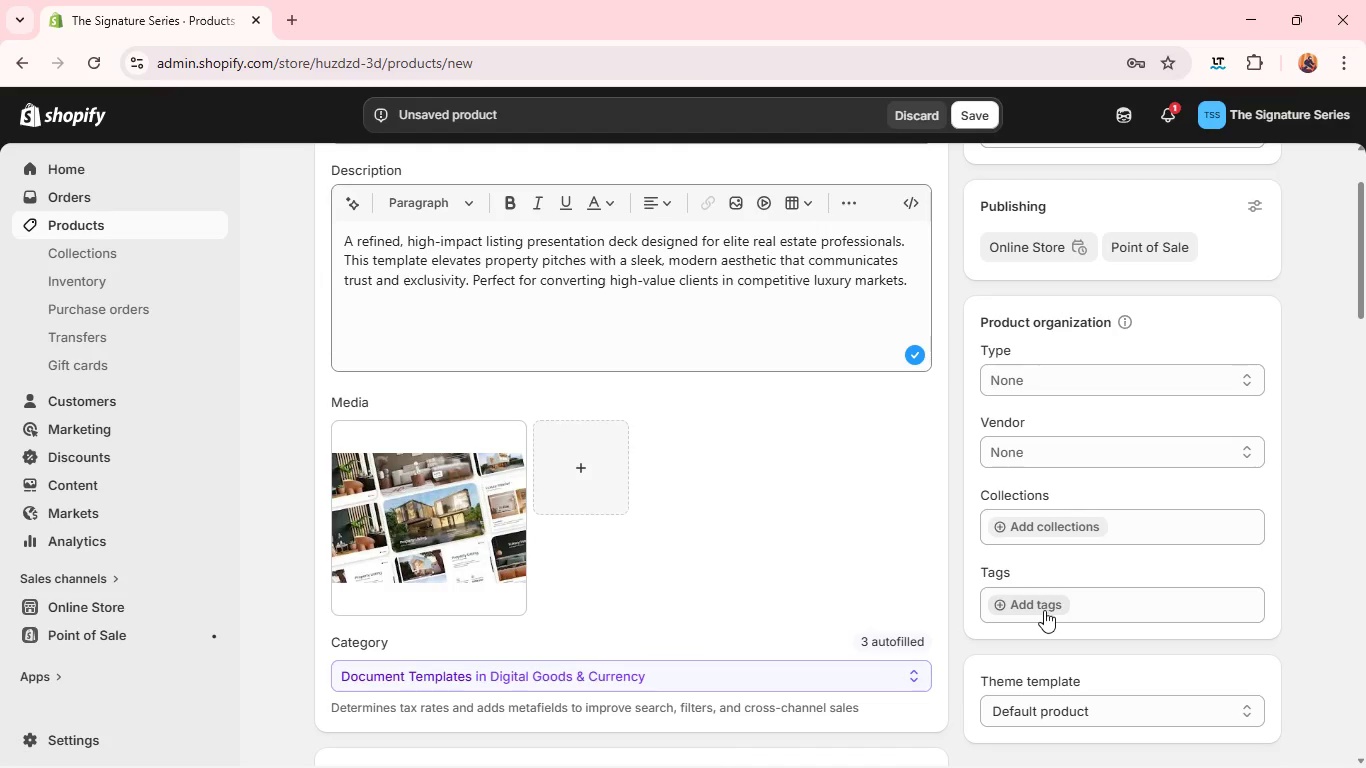 
left_click([1044, 610])
 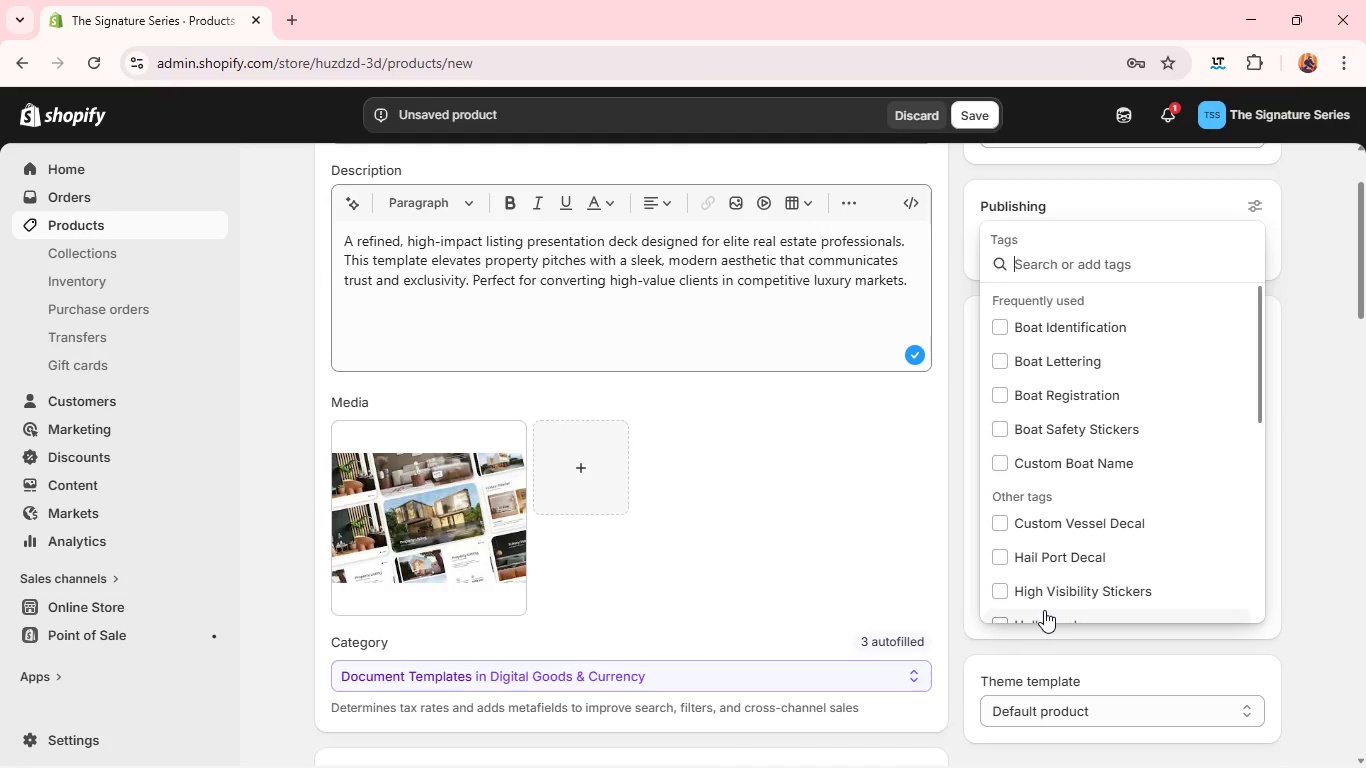 
type(Digital)
 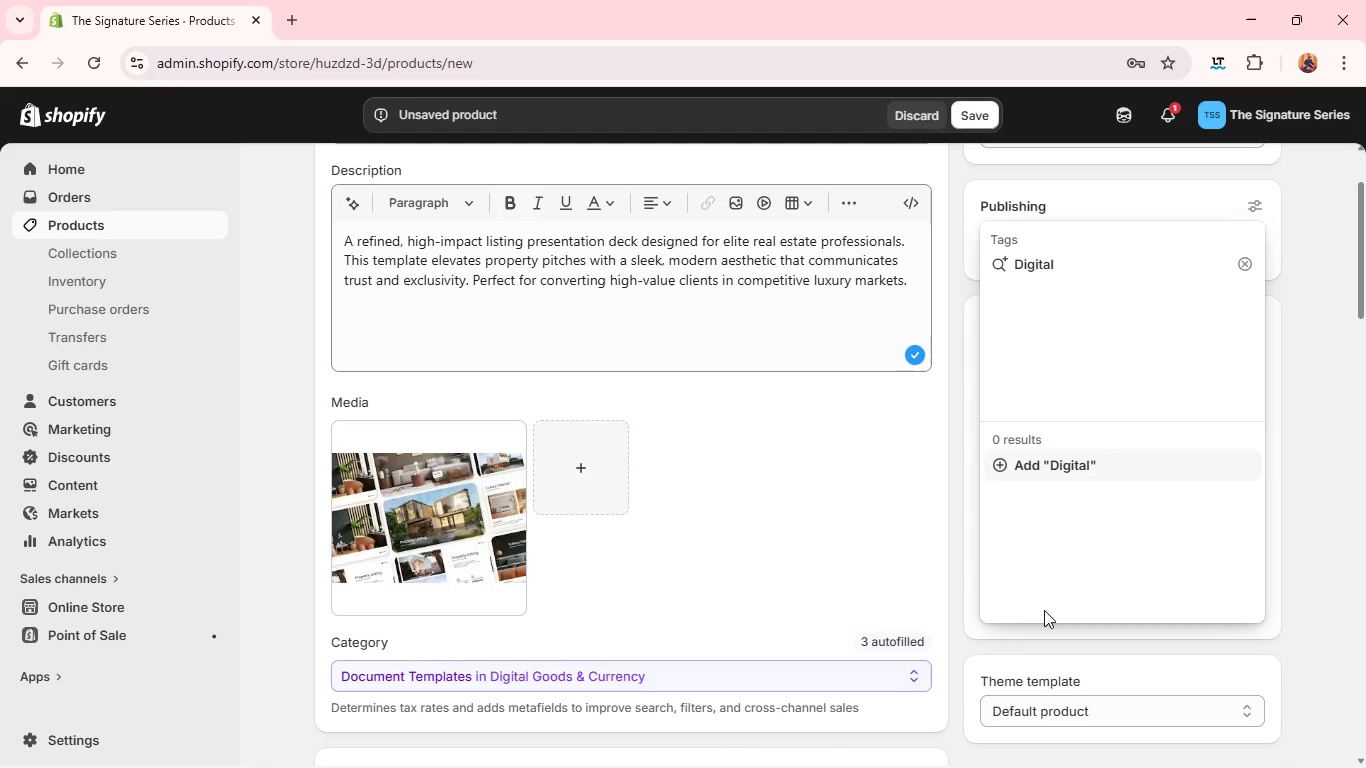 
key(Enter)
 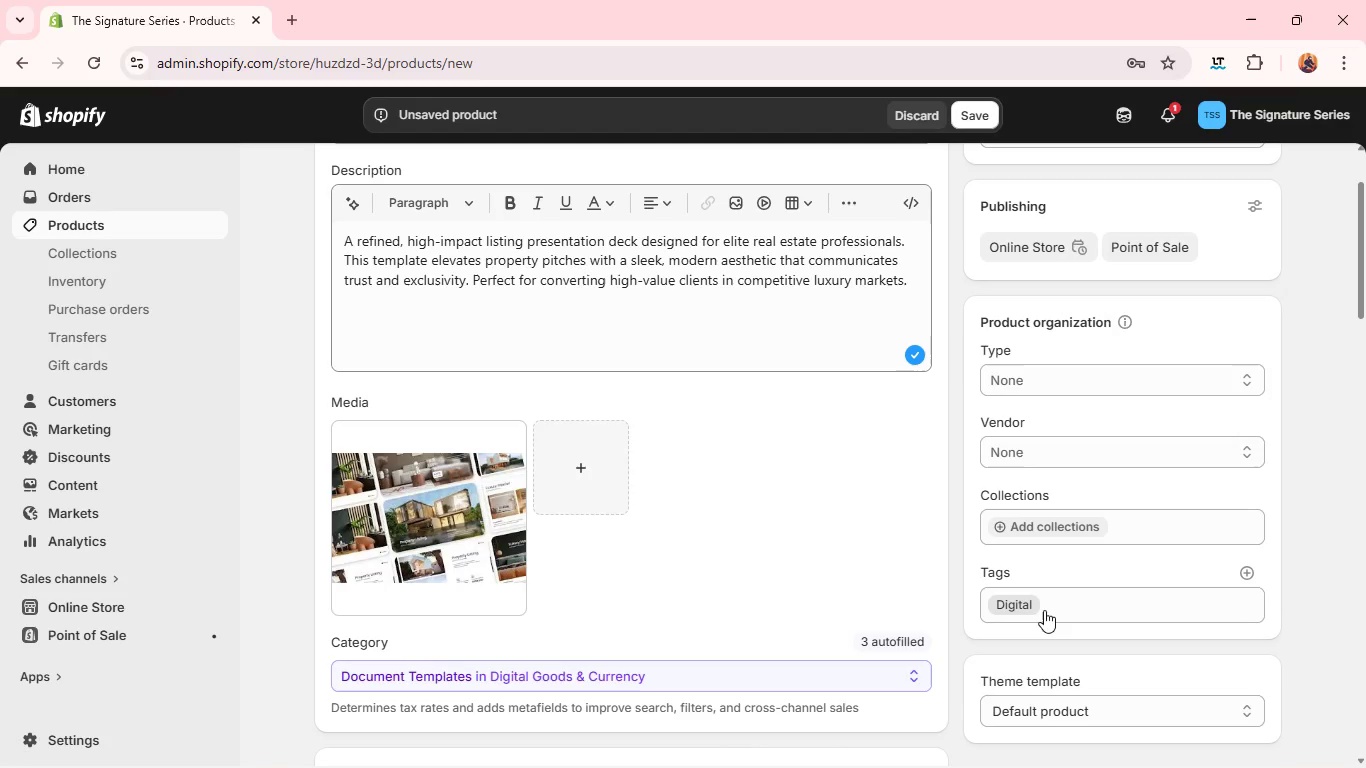 
type(Print)
 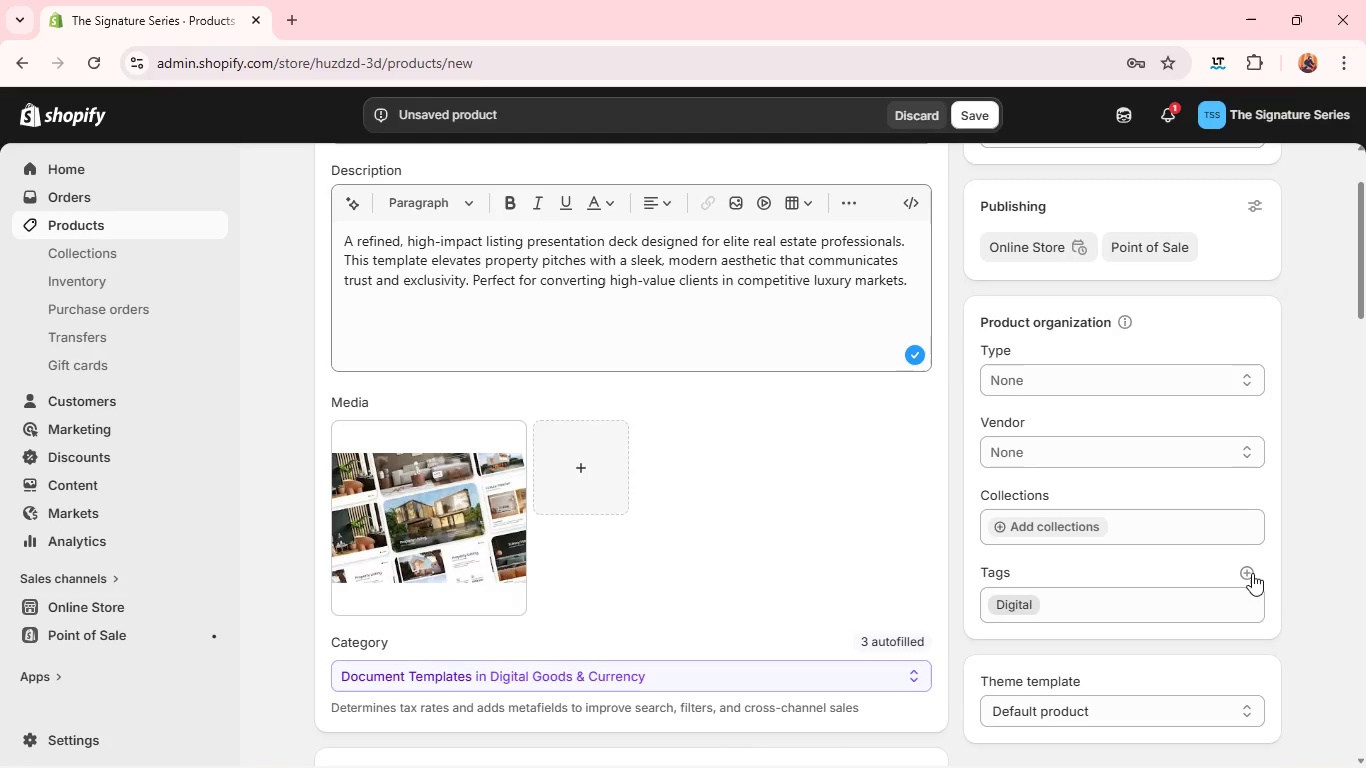 
left_click([1244, 574])
 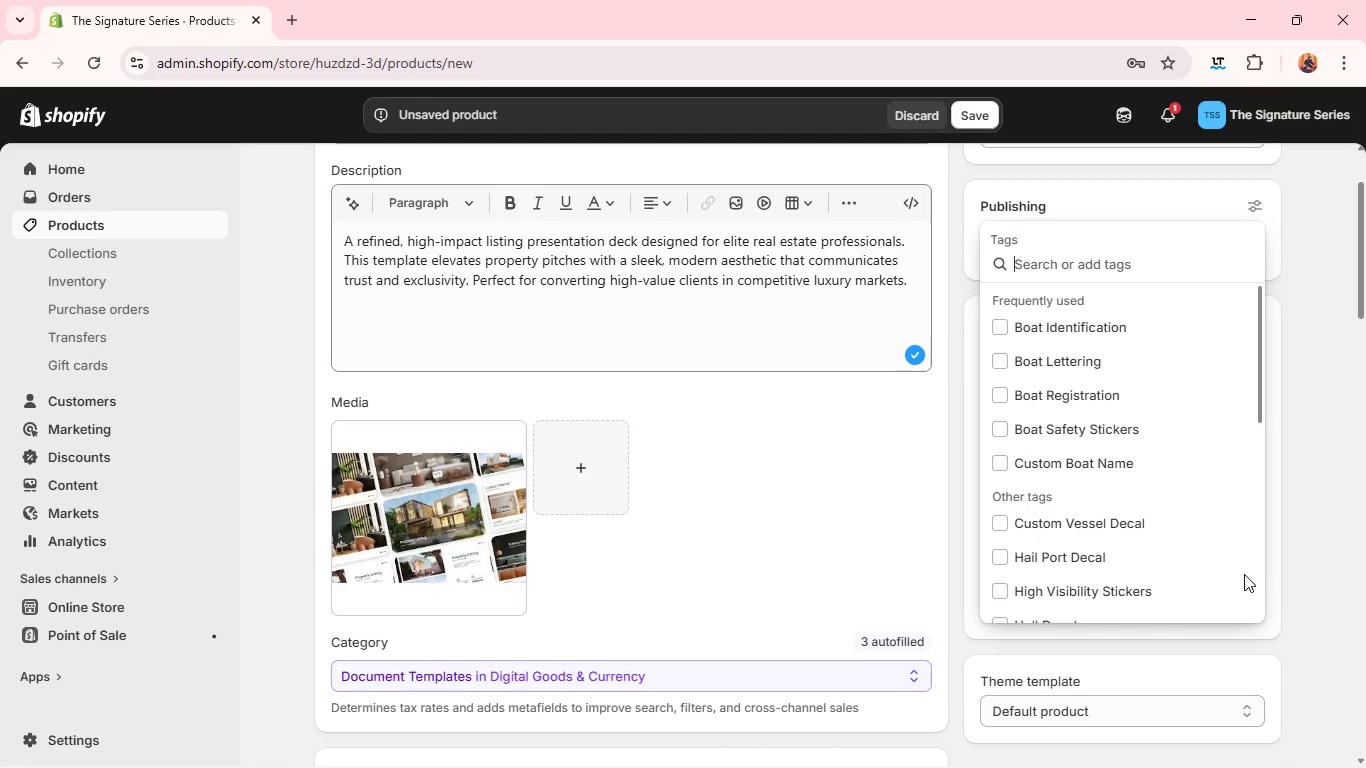 
type(Print-Ready)
 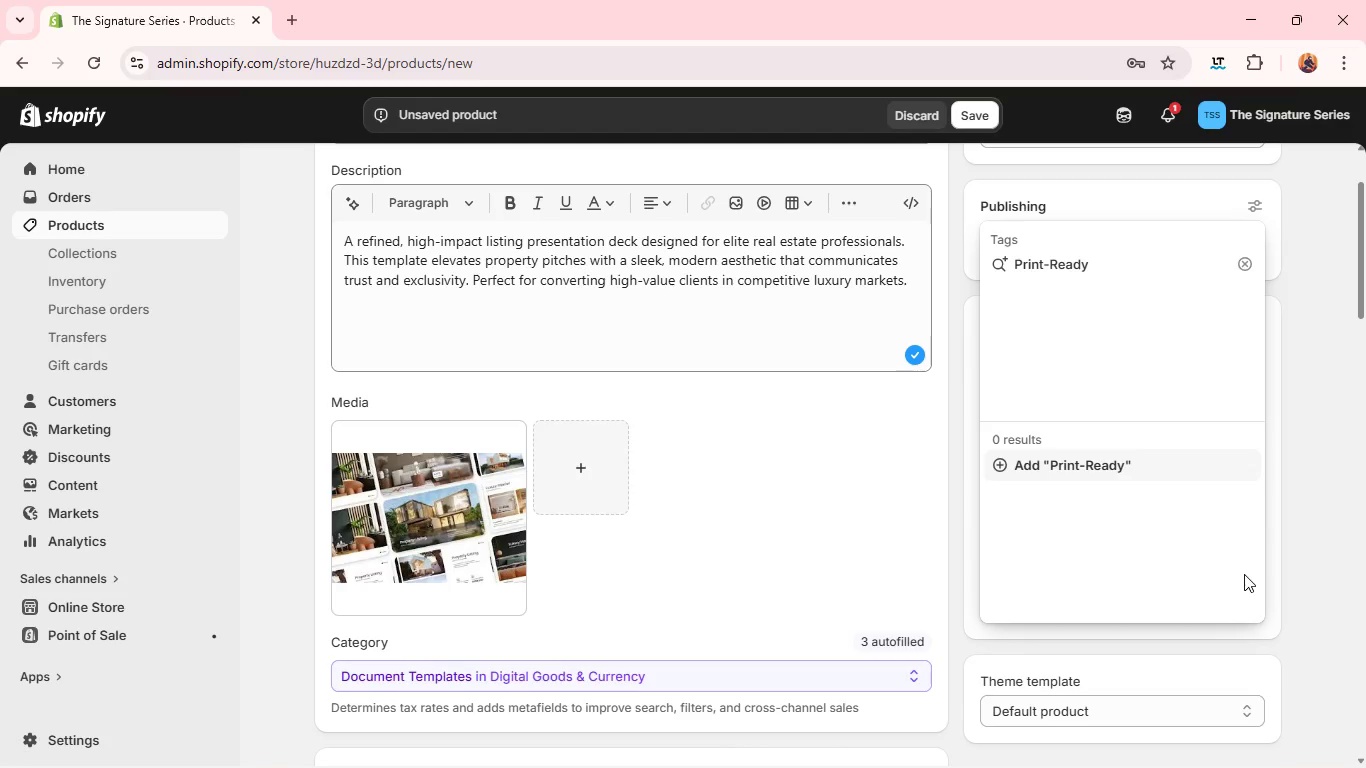 
key(Enter)
 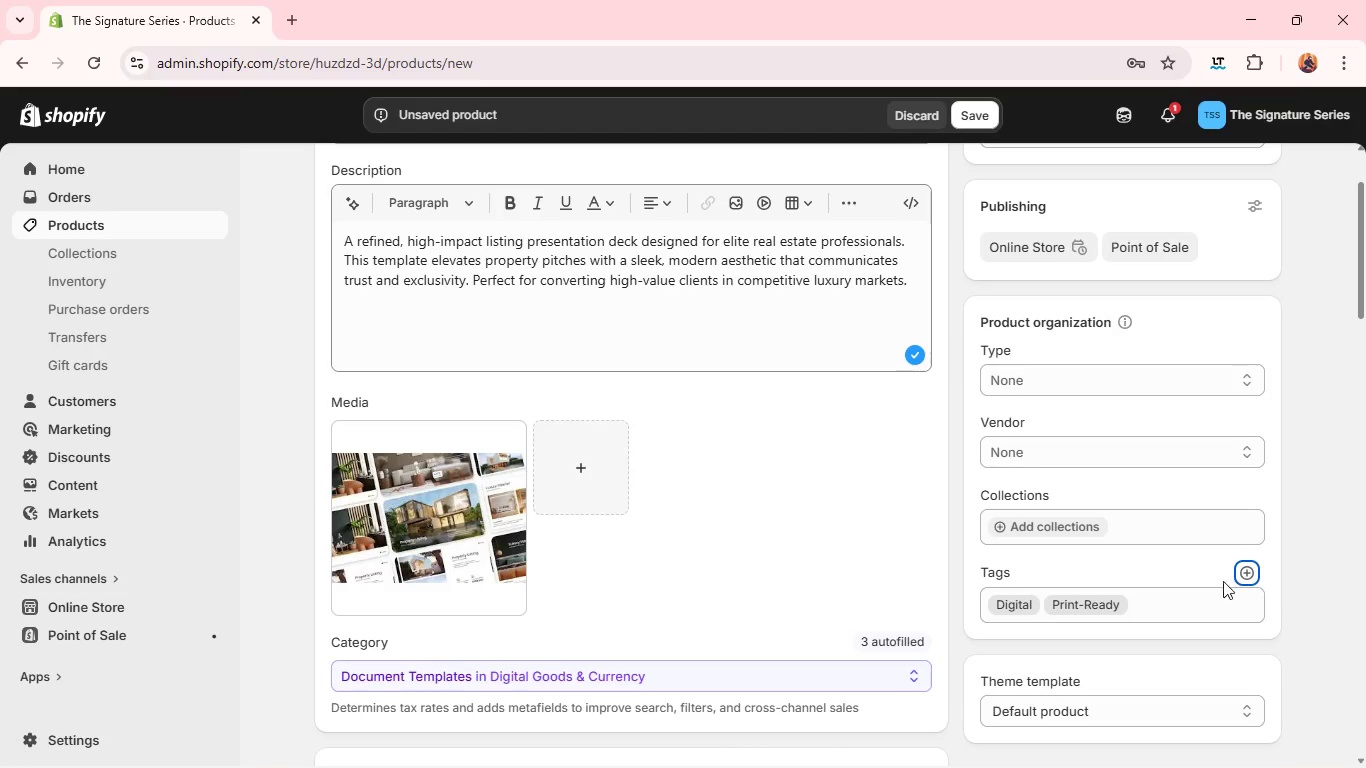 
left_click([1249, 576])
 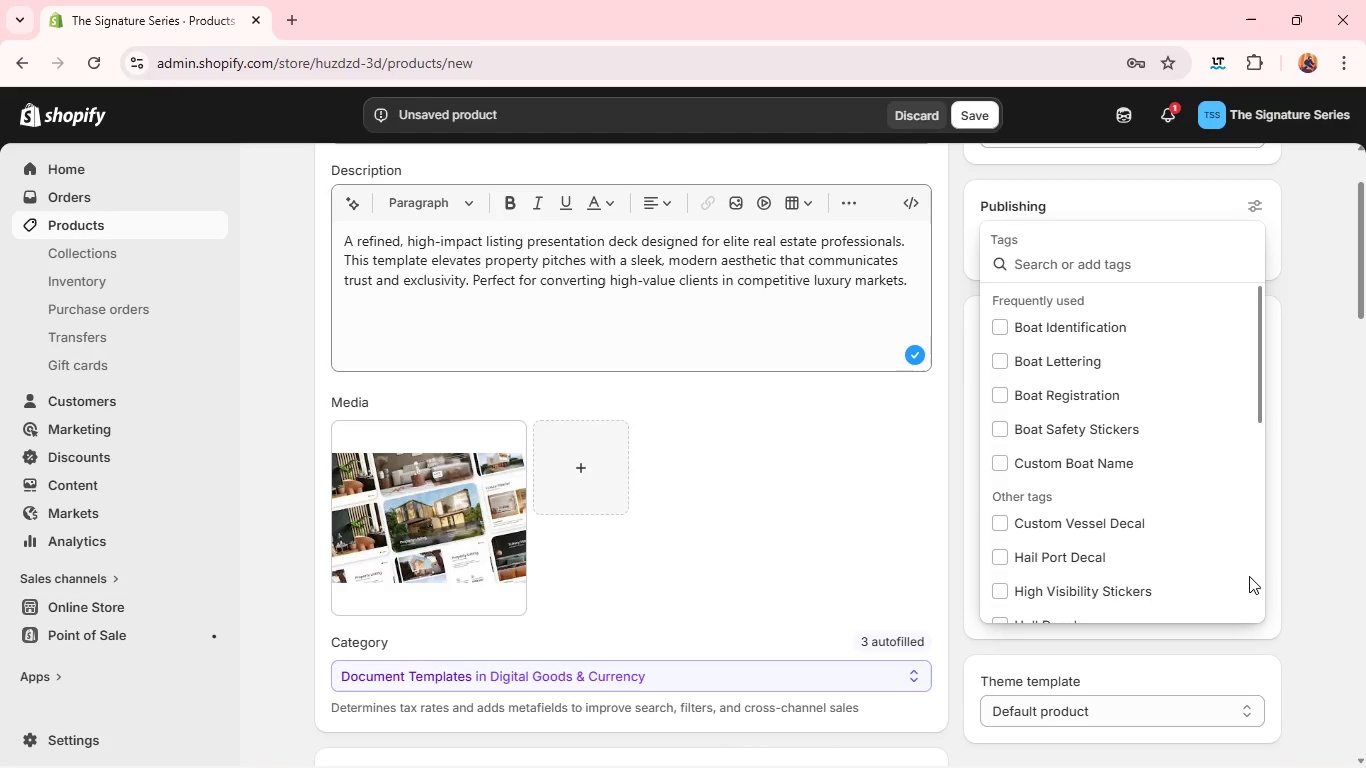 
type(Luxury)
 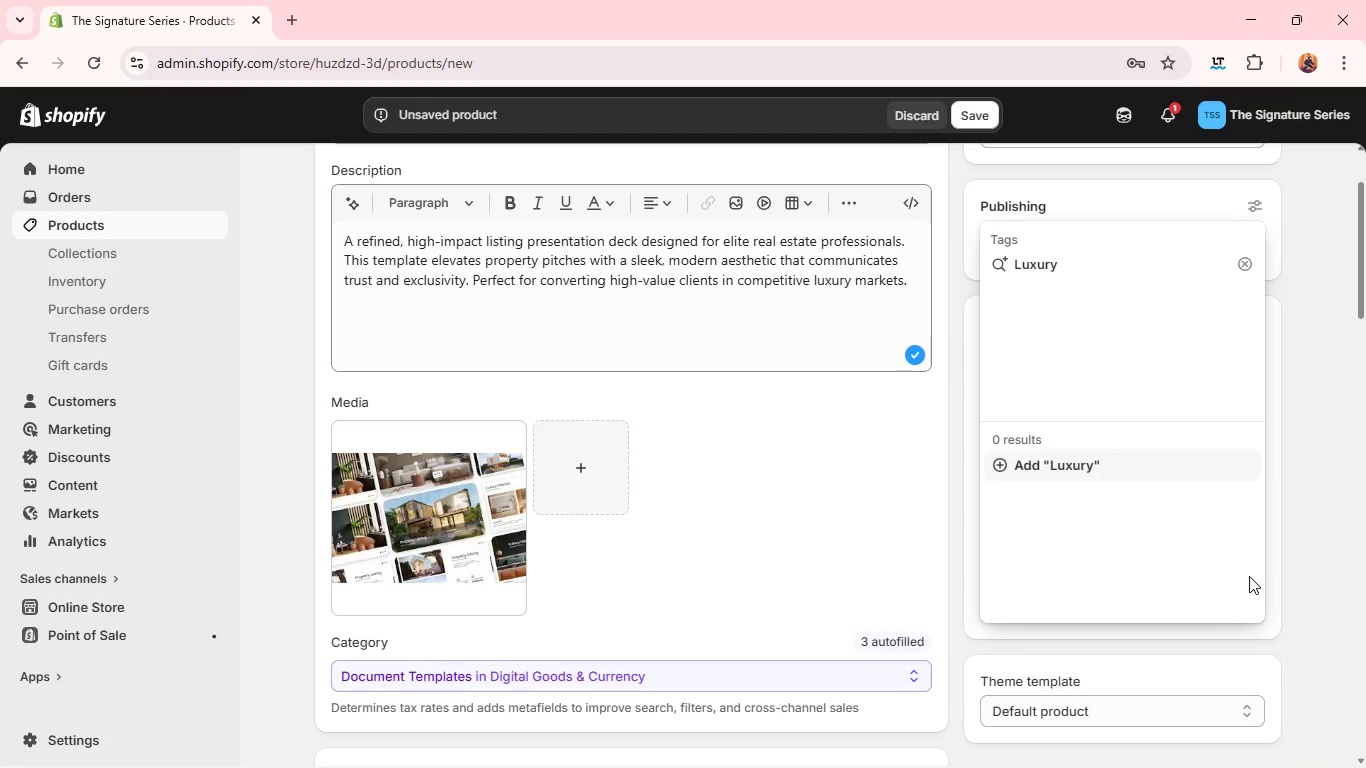 
key(Enter)
 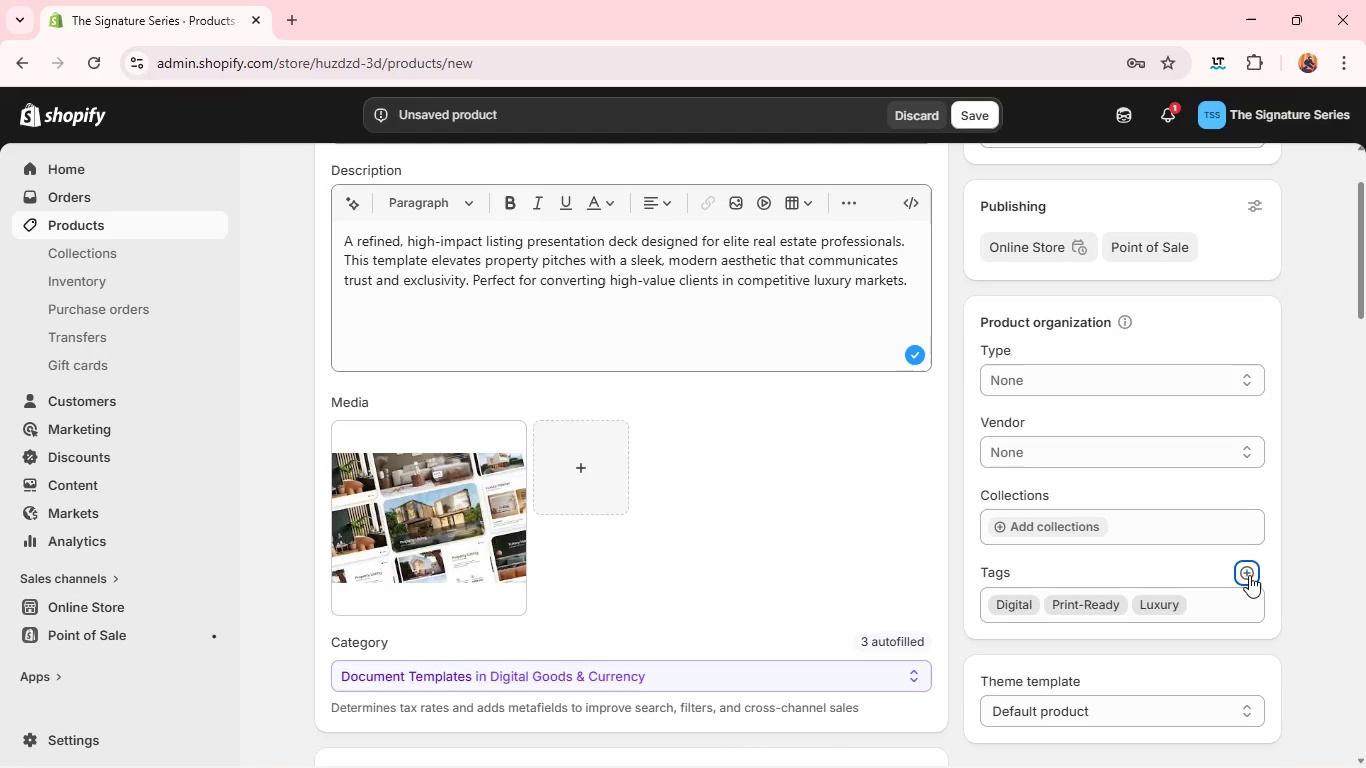 
left_click([1249, 575])
 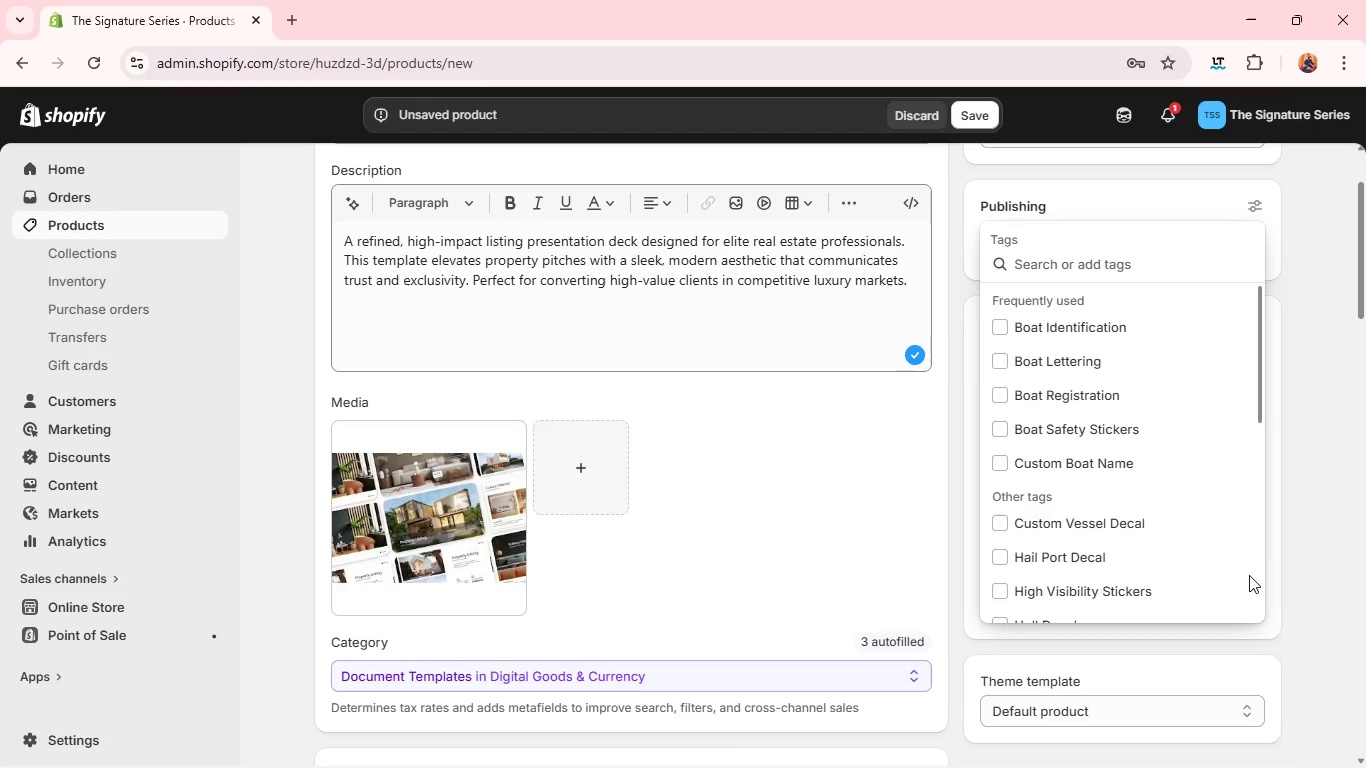 
type(Marketing)
 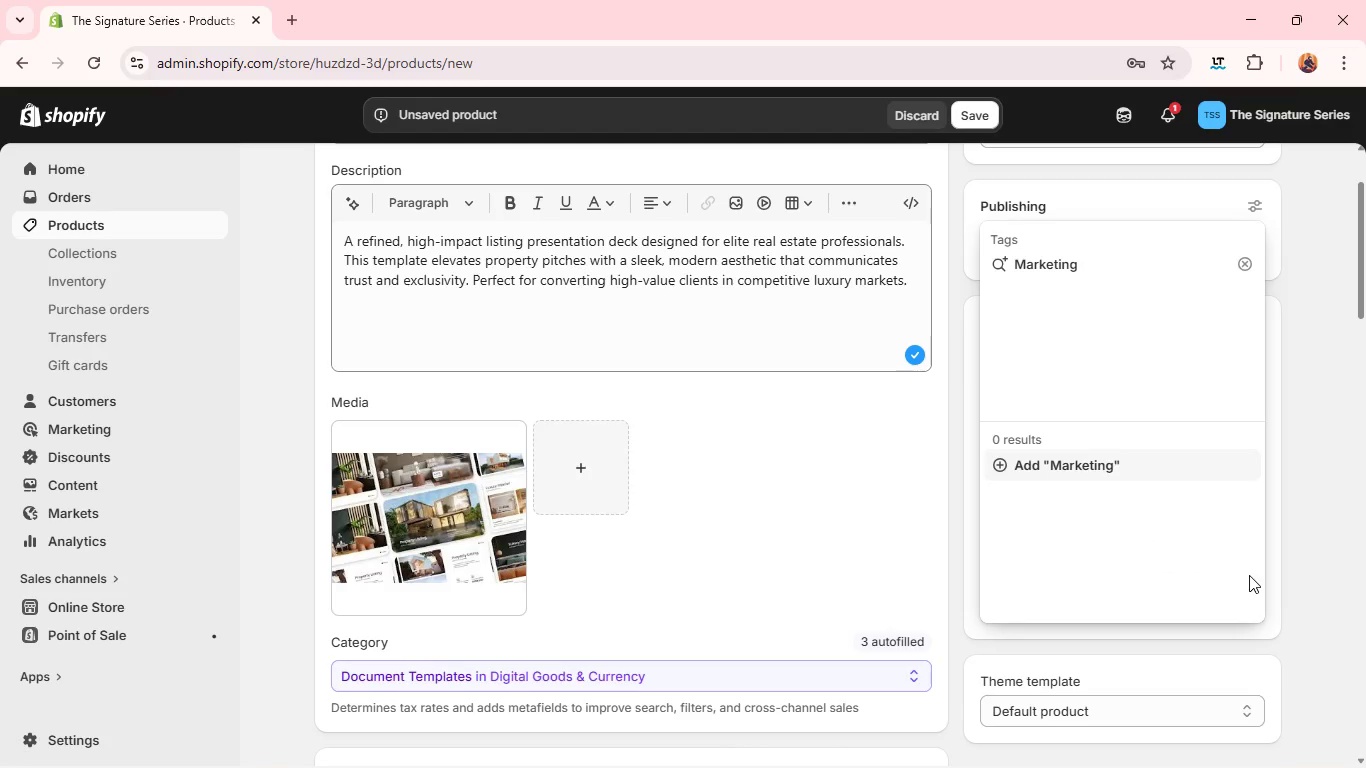 
key(Enter)
 